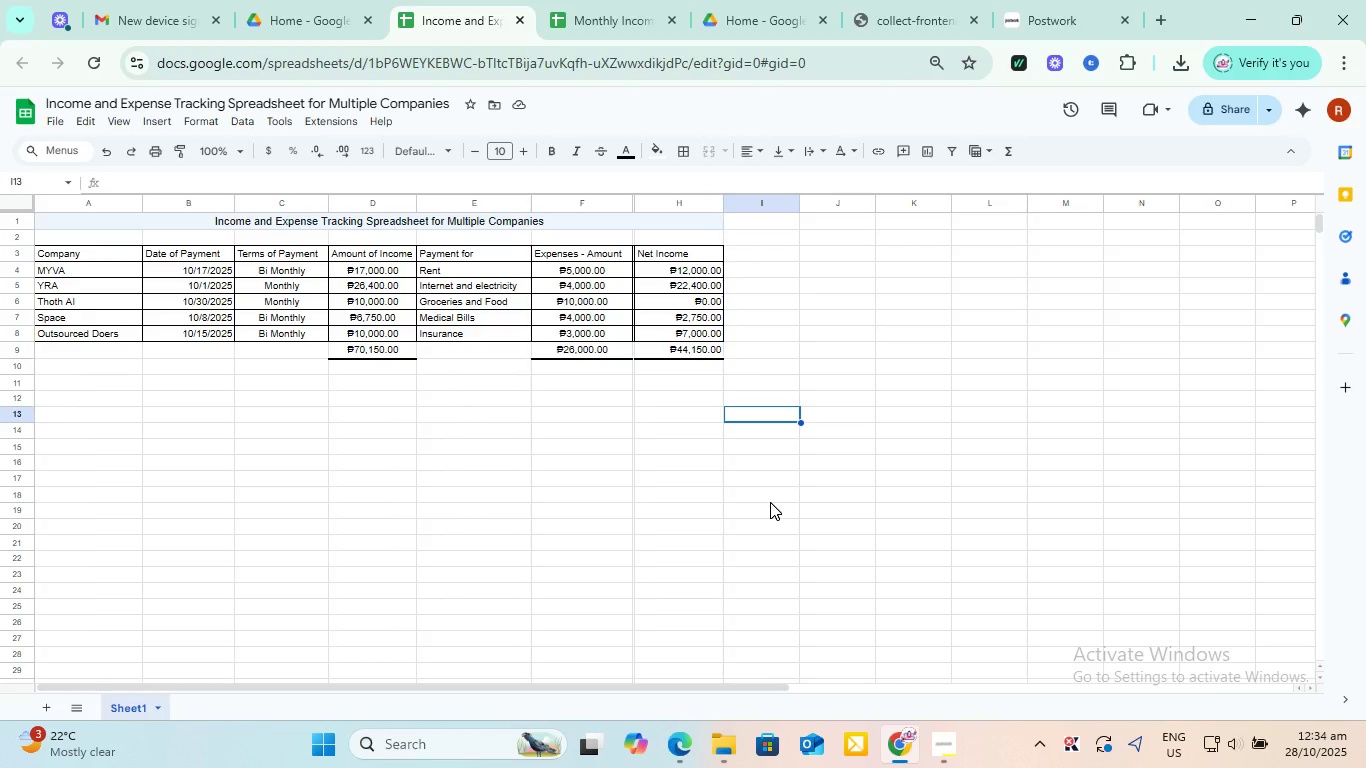 
wait(9.38)
 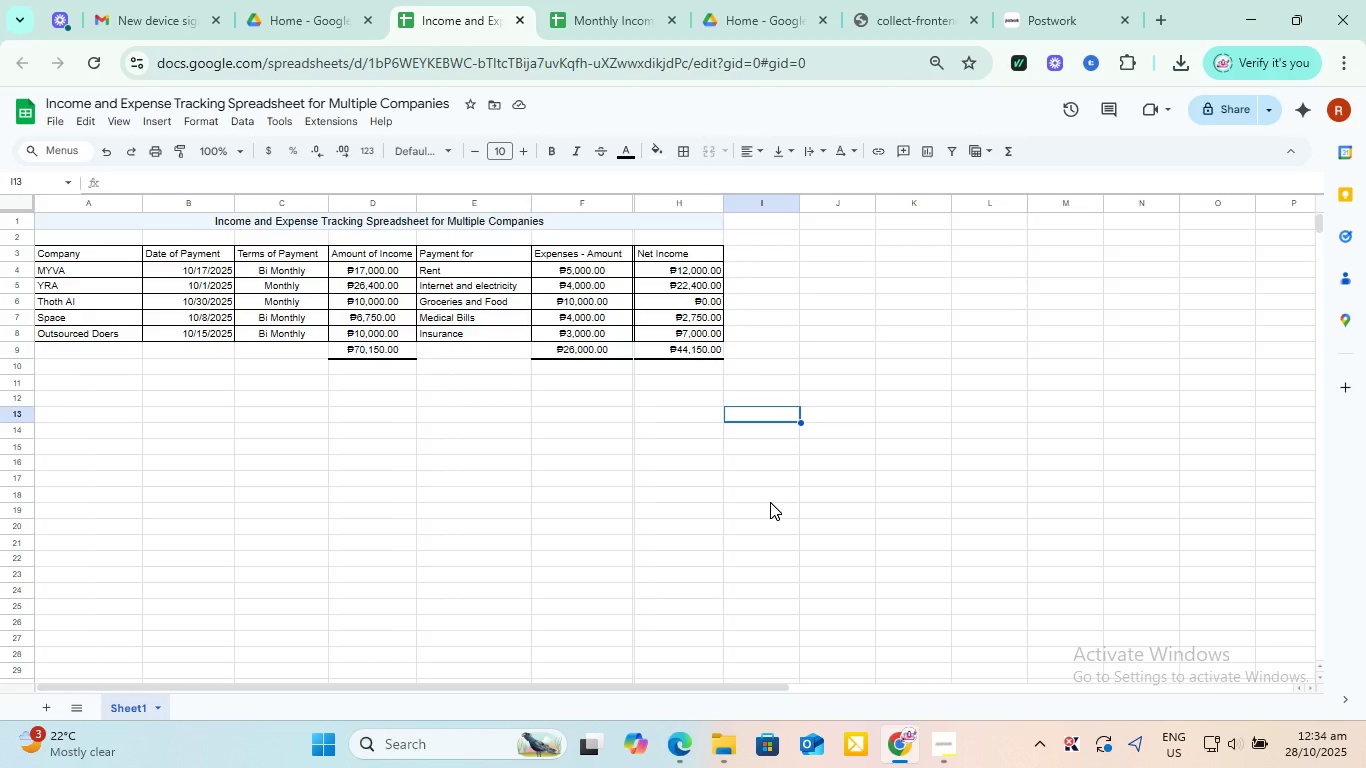 
left_click([857, 492])
 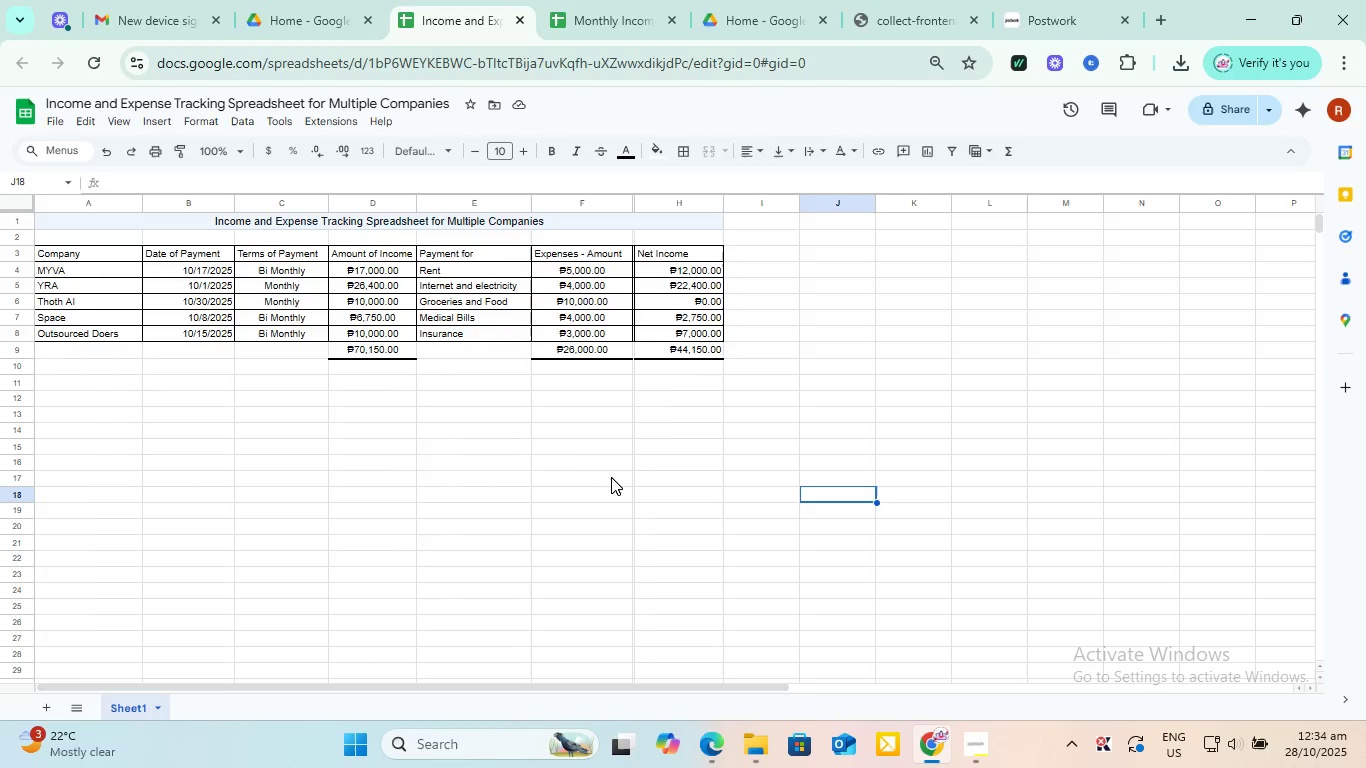 
wait(16.38)
 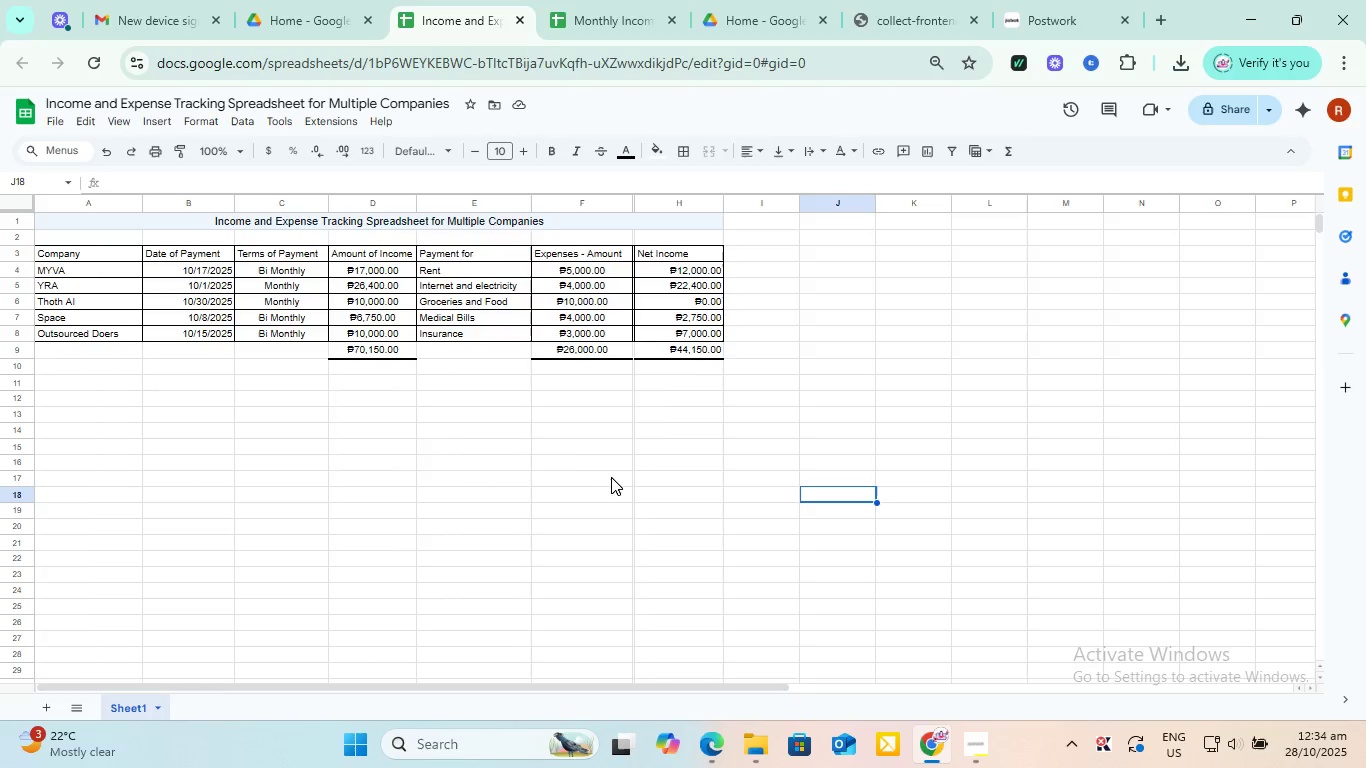 
left_click([383, 477])
 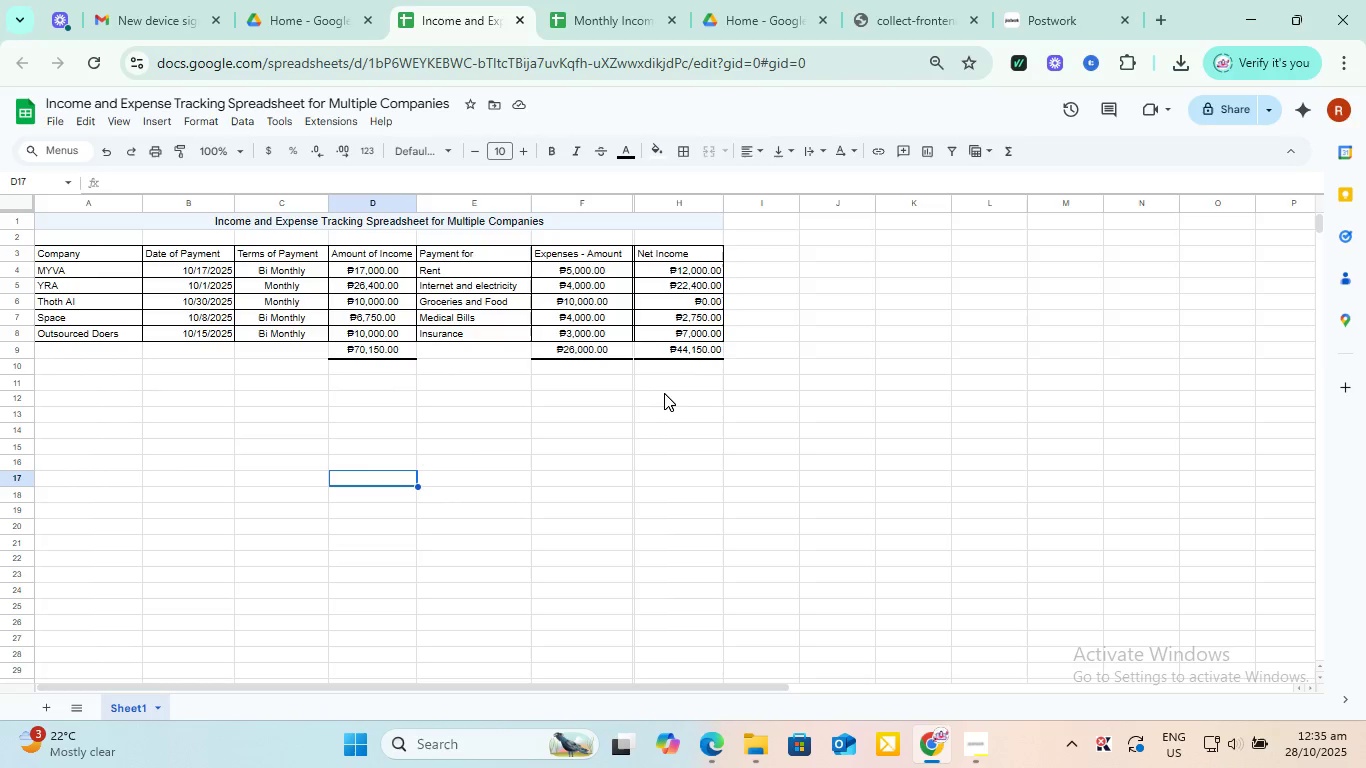 
wait(6.66)
 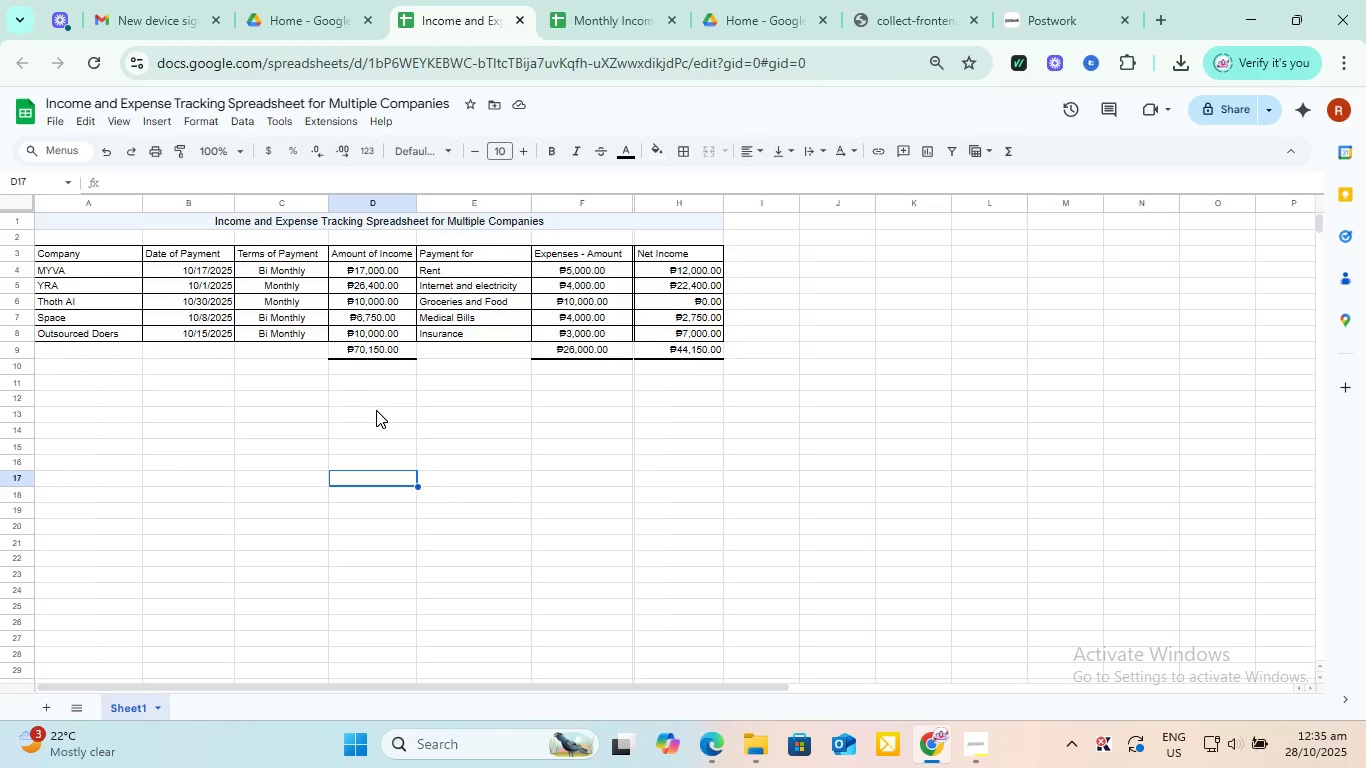 
left_click([610, 351])
 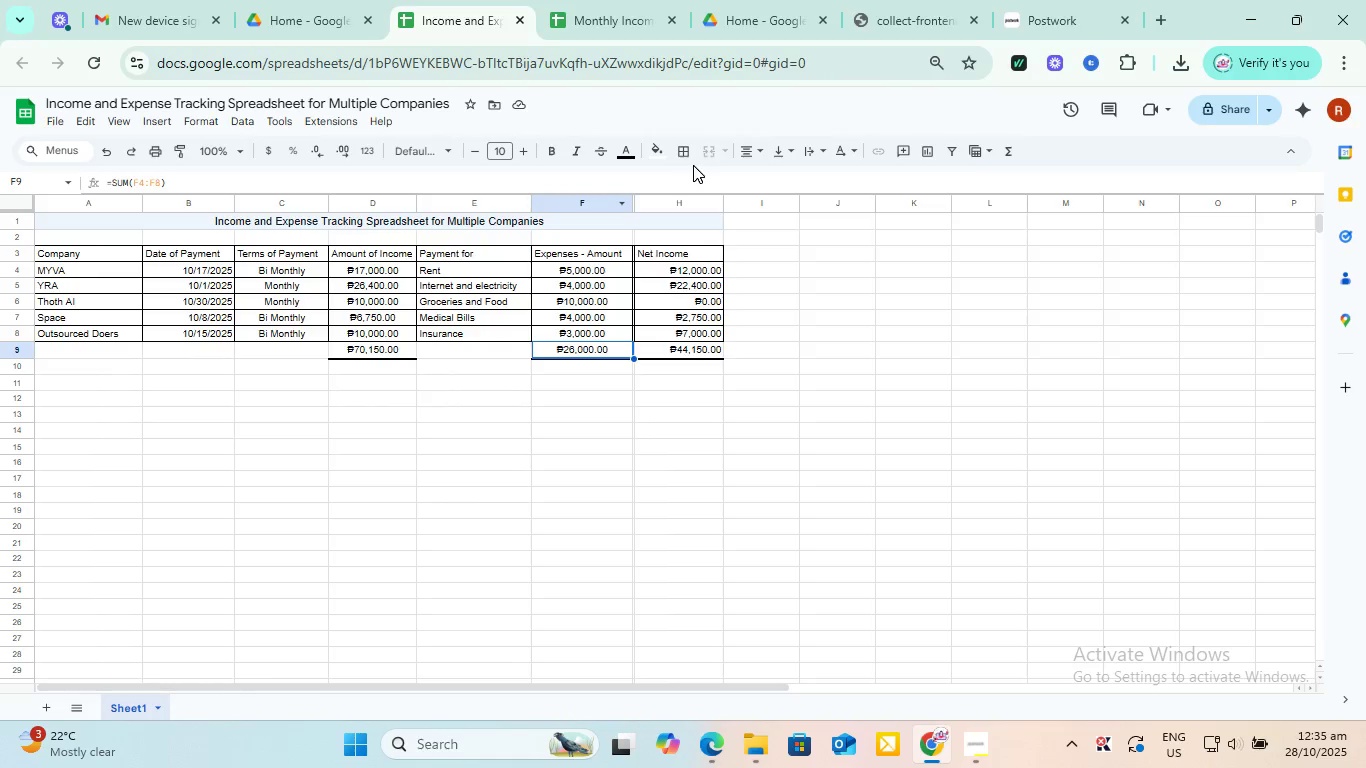 
left_click([680, 147])
 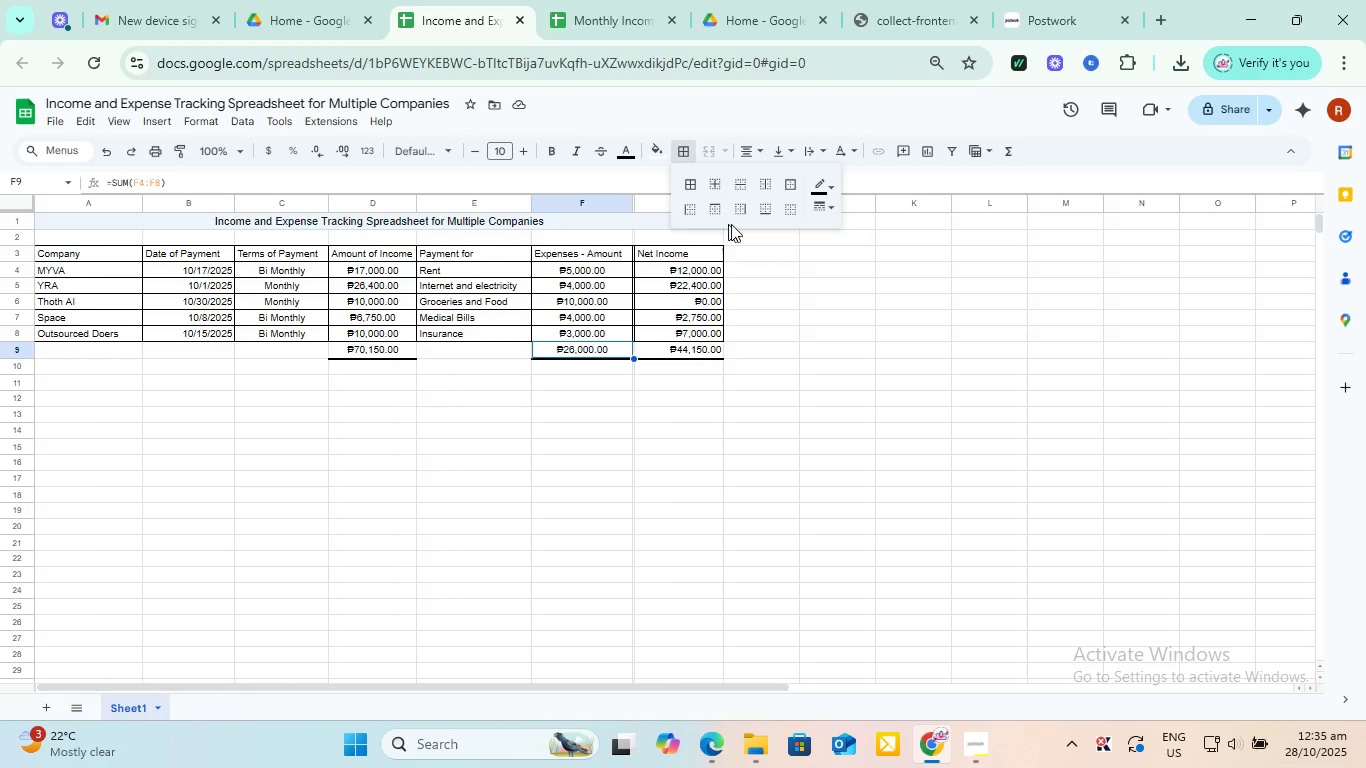 
wait(8.16)
 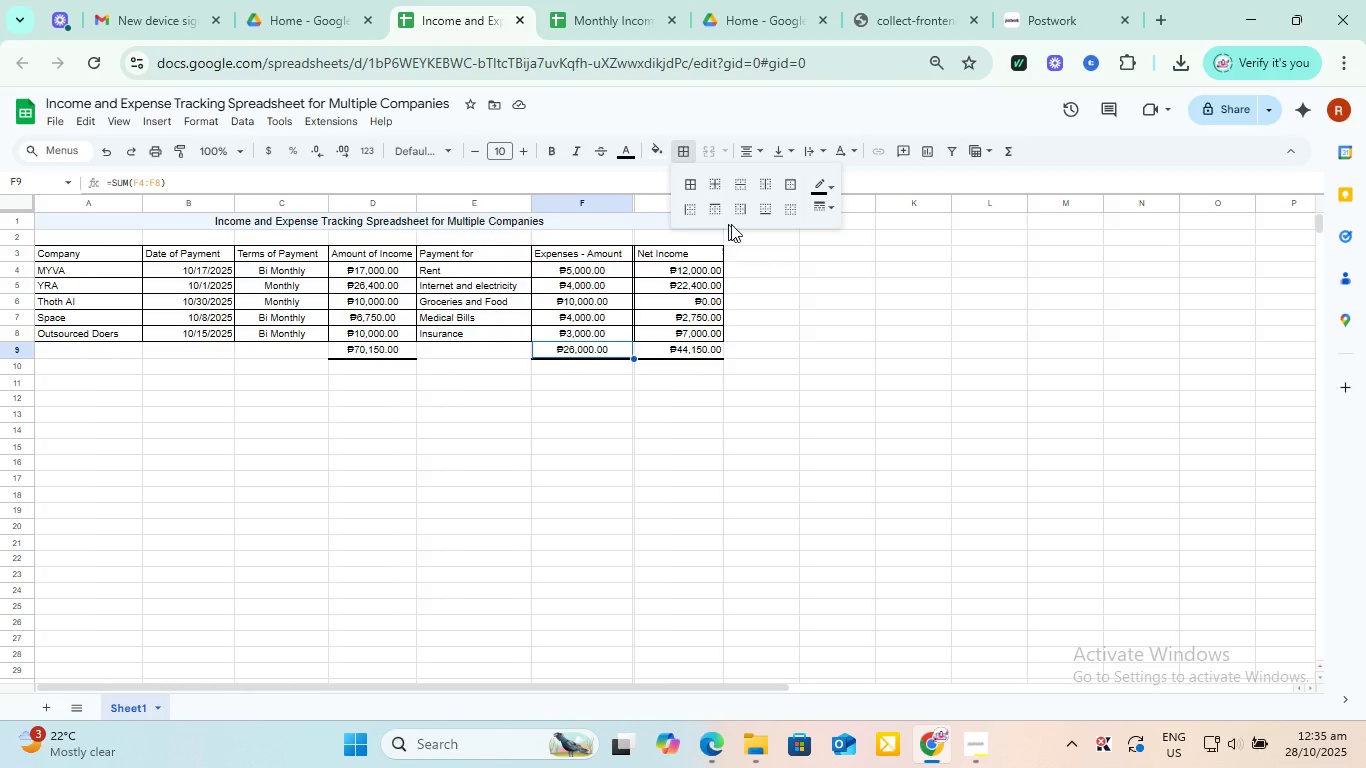 
left_click([689, 216])
 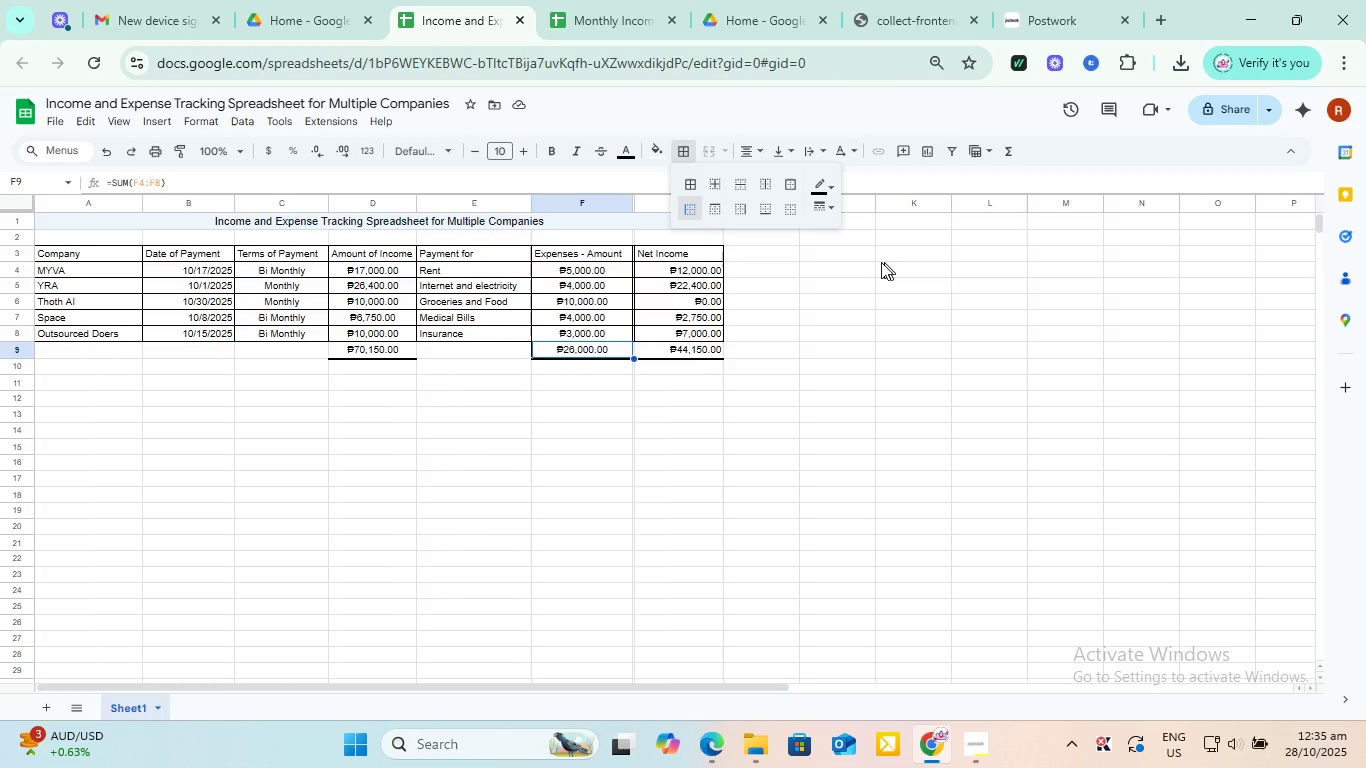 
wait(20.28)
 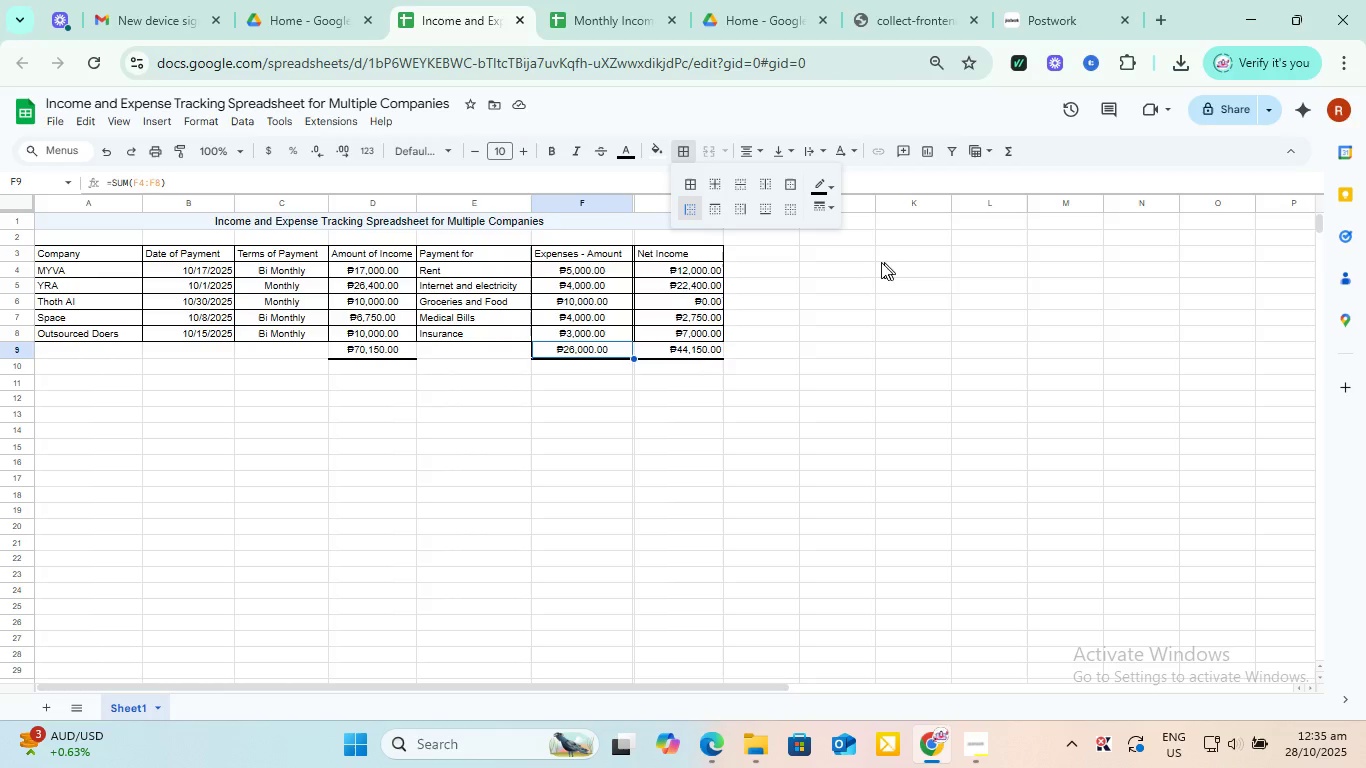 
left_click([833, 210])
 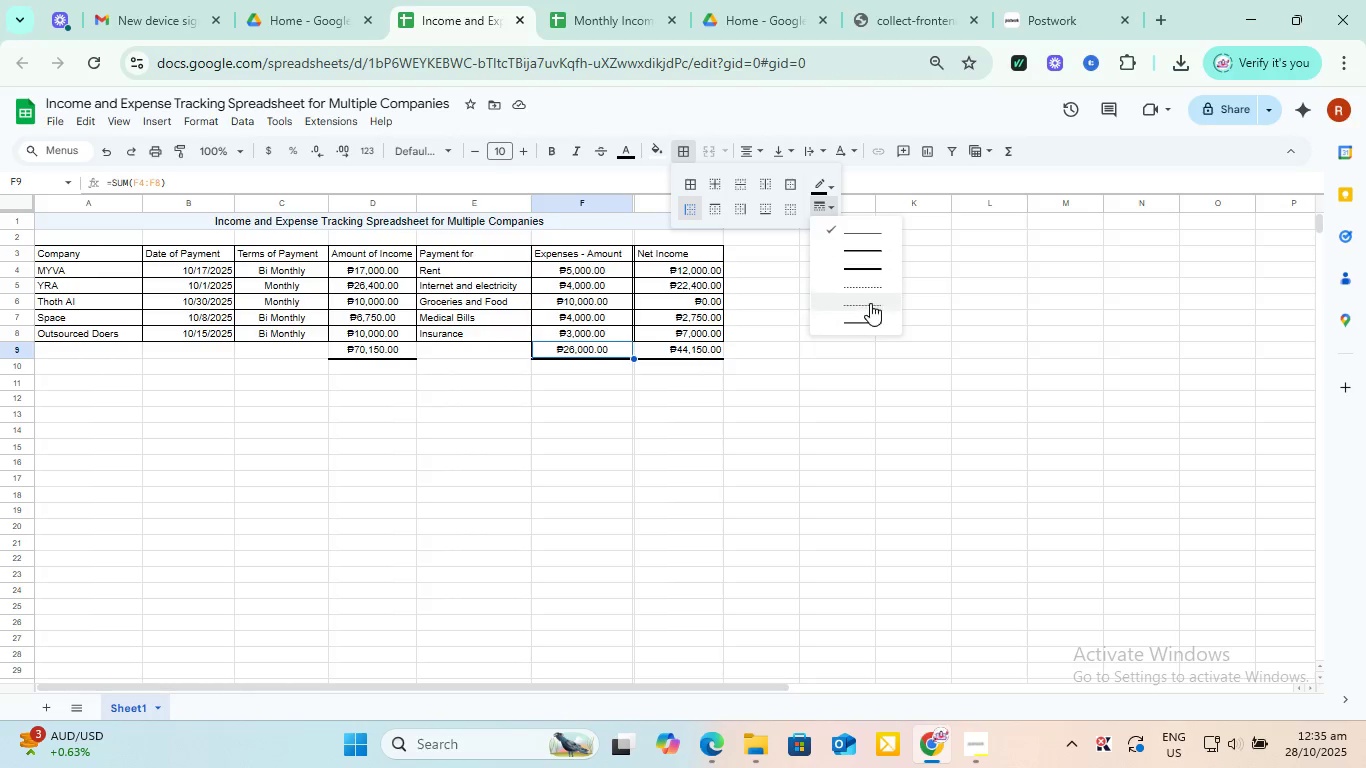 
left_click([877, 319])
 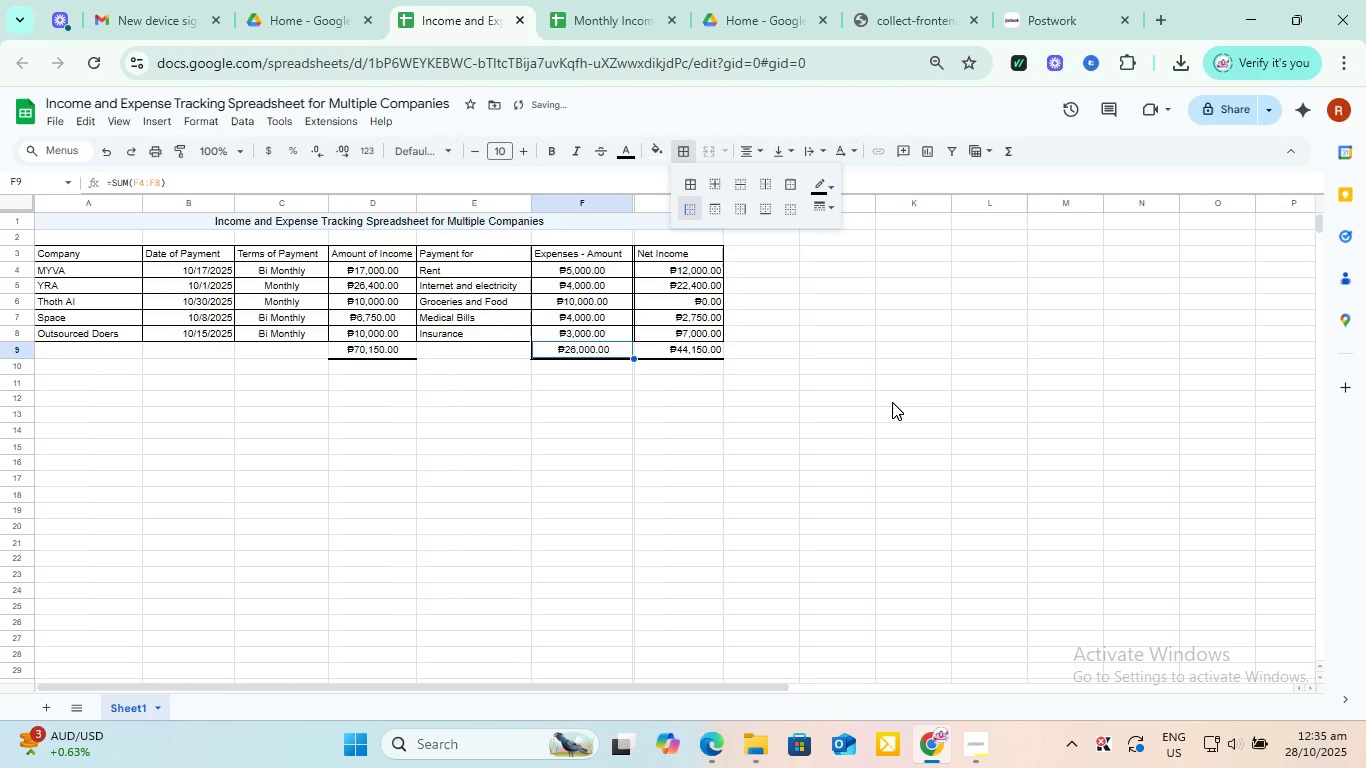 
left_click([892, 403])
 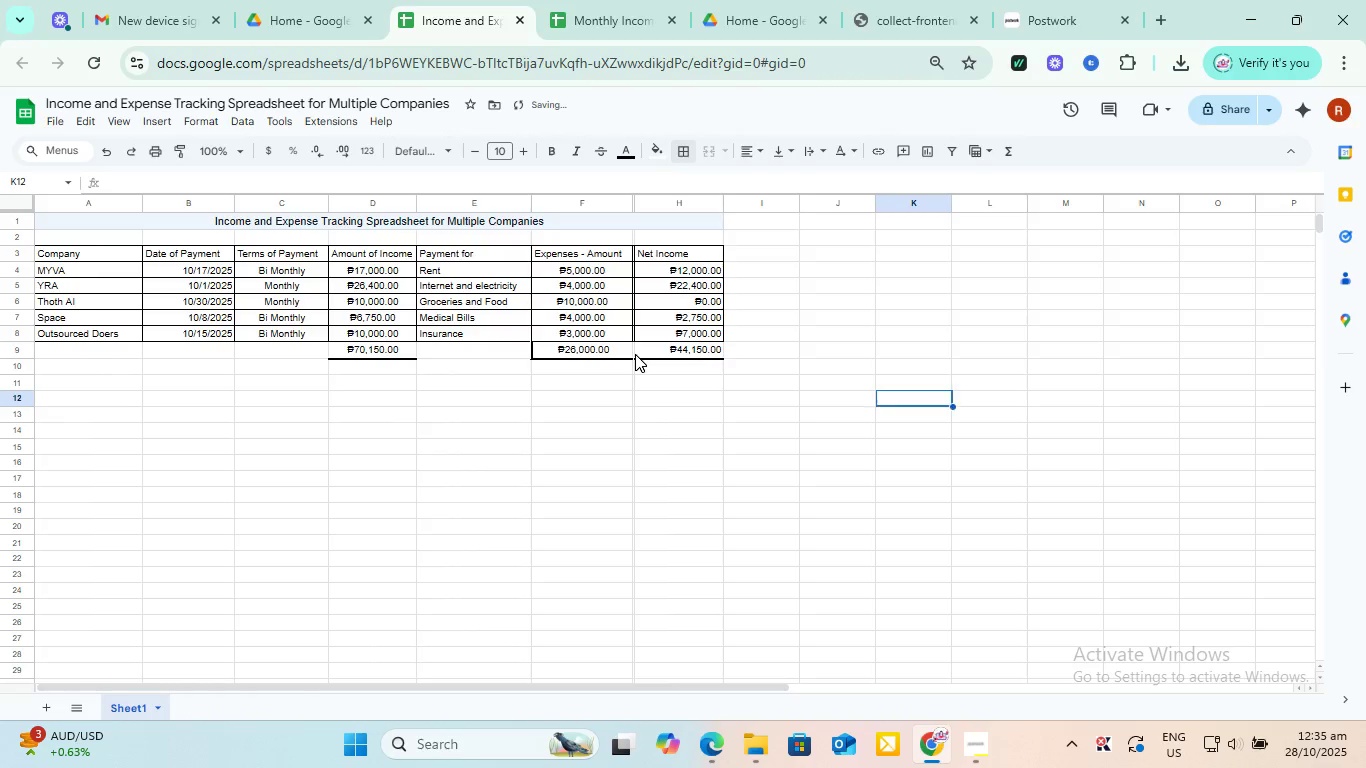 
left_click([634, 352])
 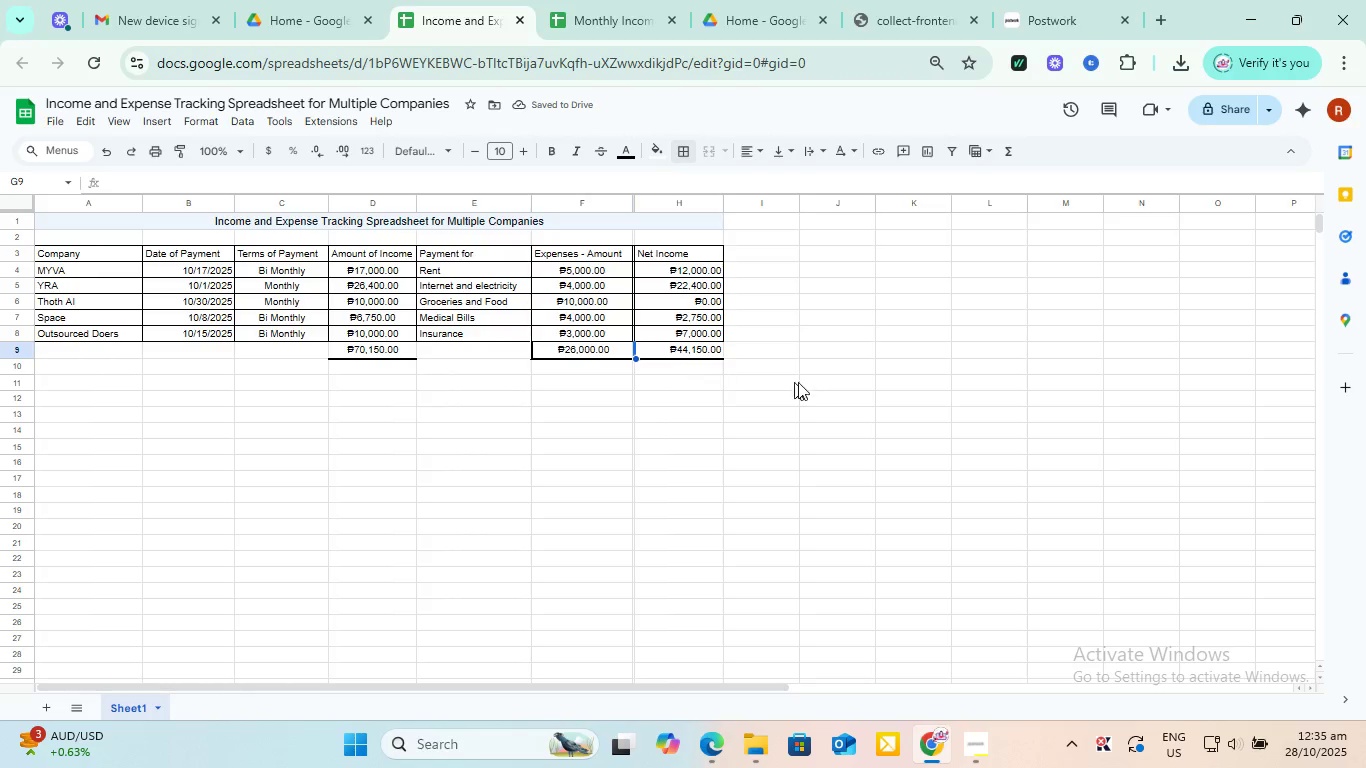 
left_click([831, 387])
 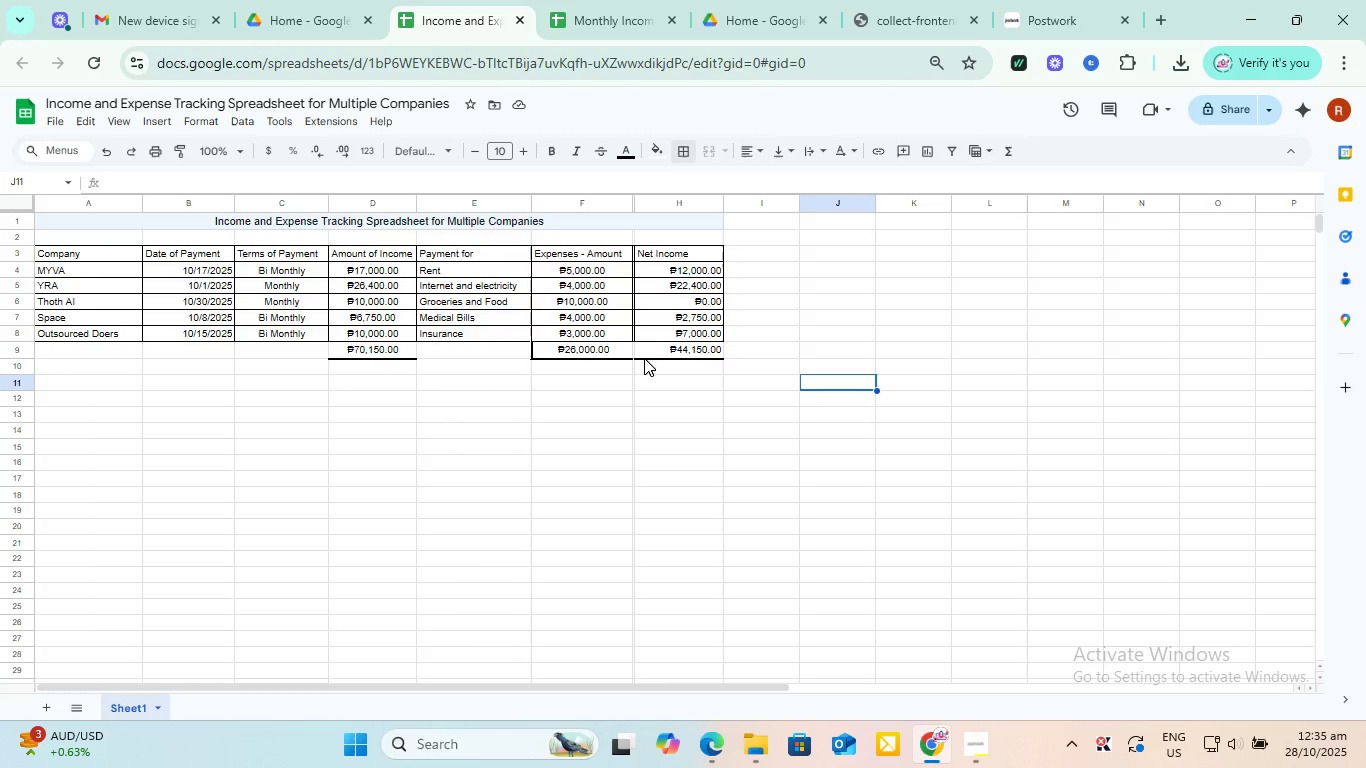 
left_click([638, 353])
 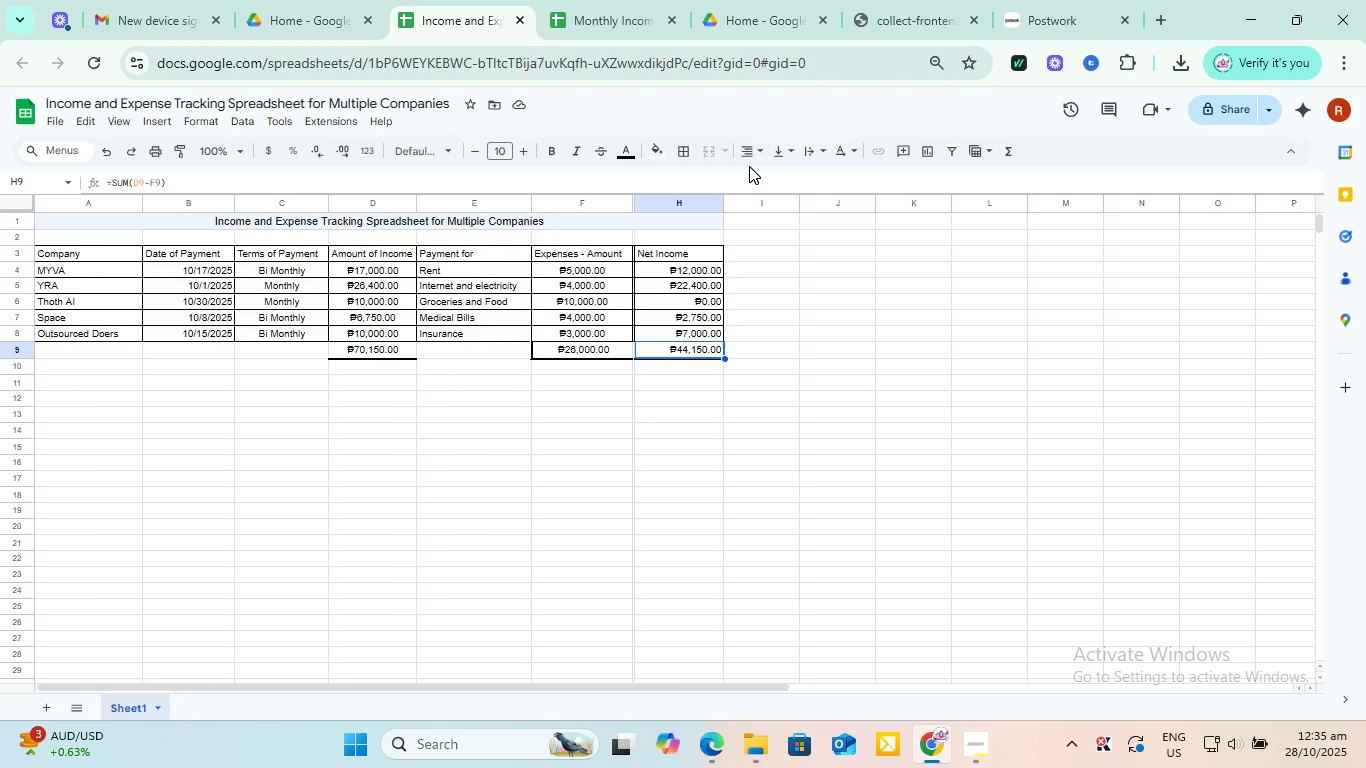 
left_click([675, 158])
 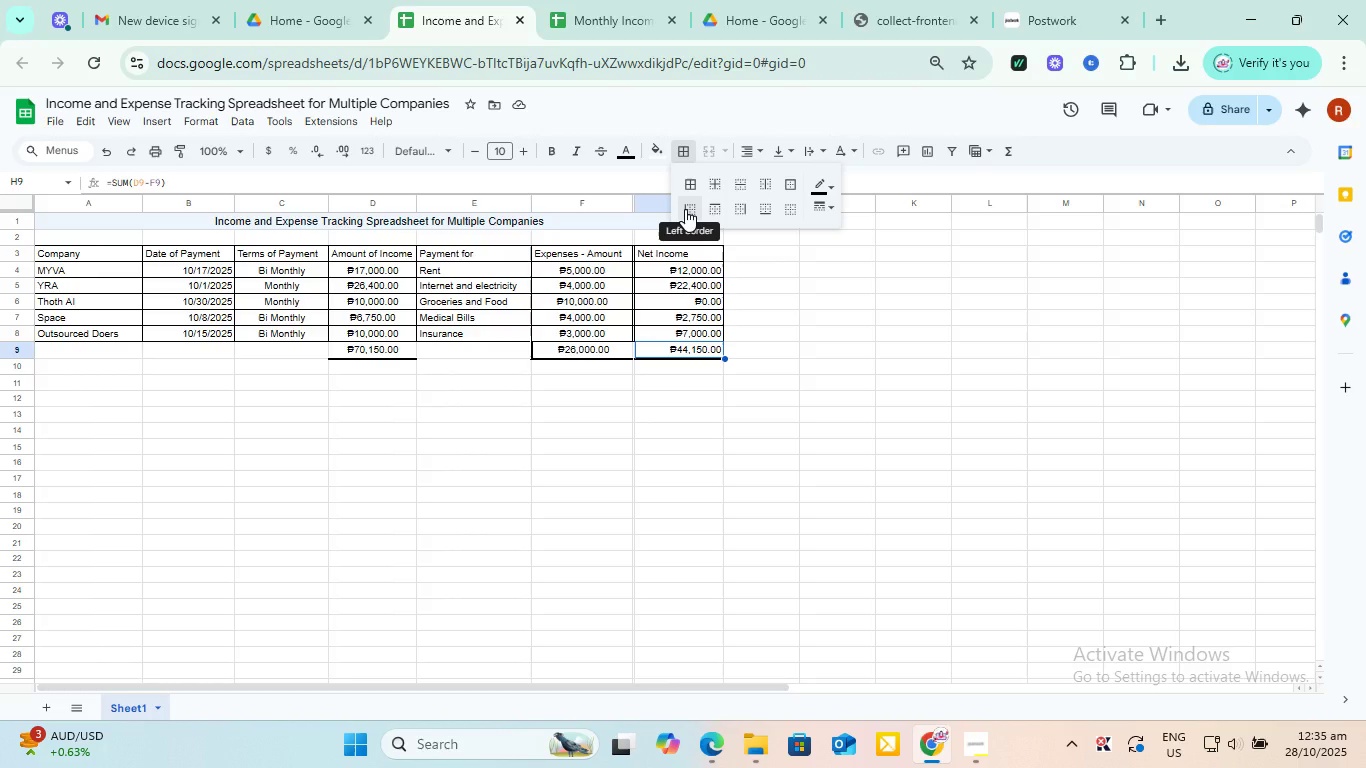 
wait(5.39)
 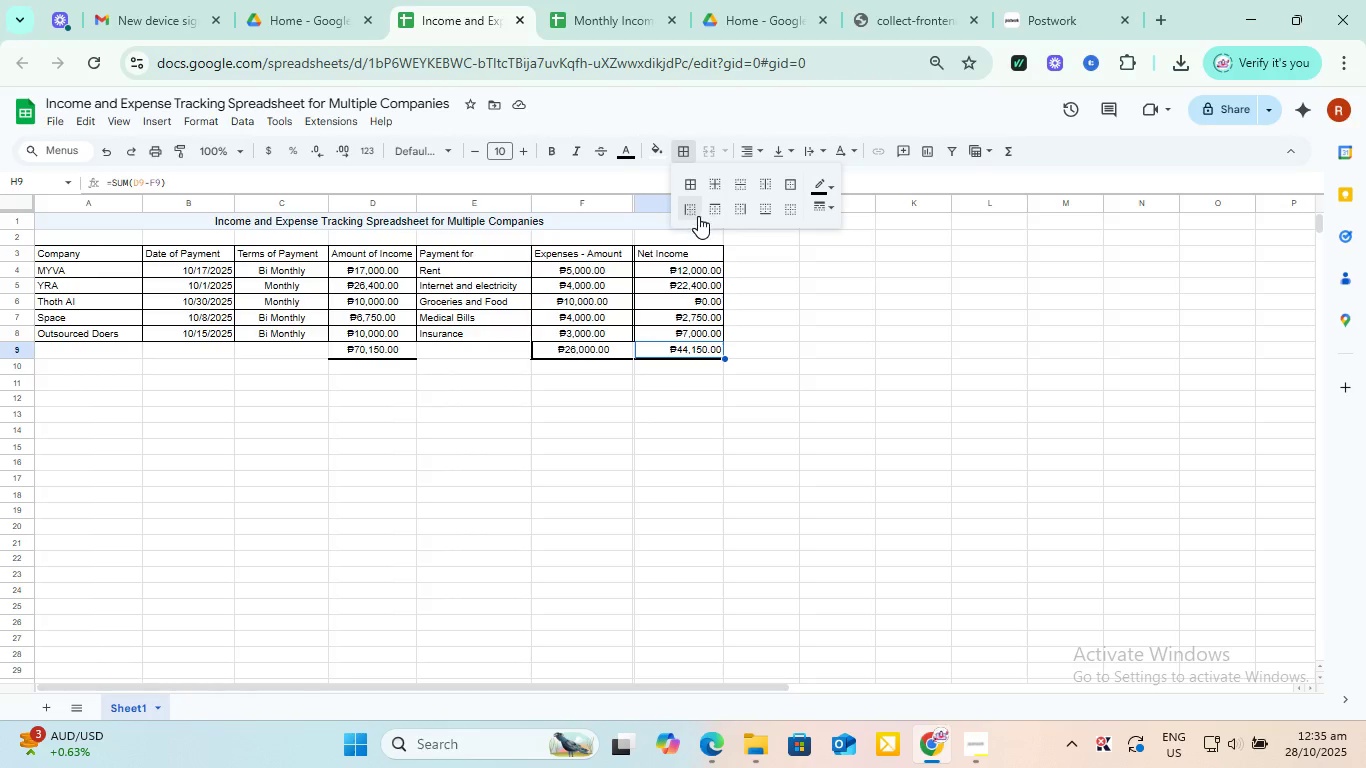 
left_click([685, 209])
 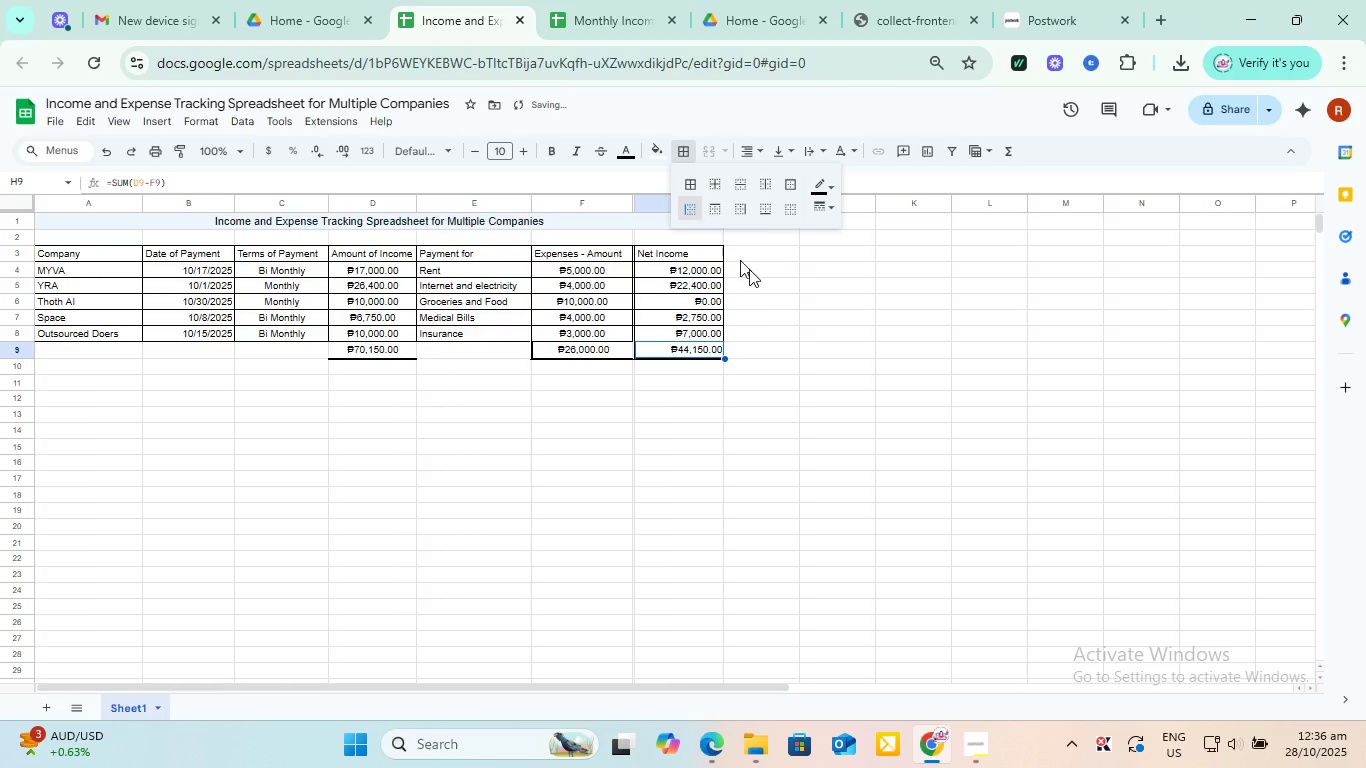 
left_click([788, 307])
 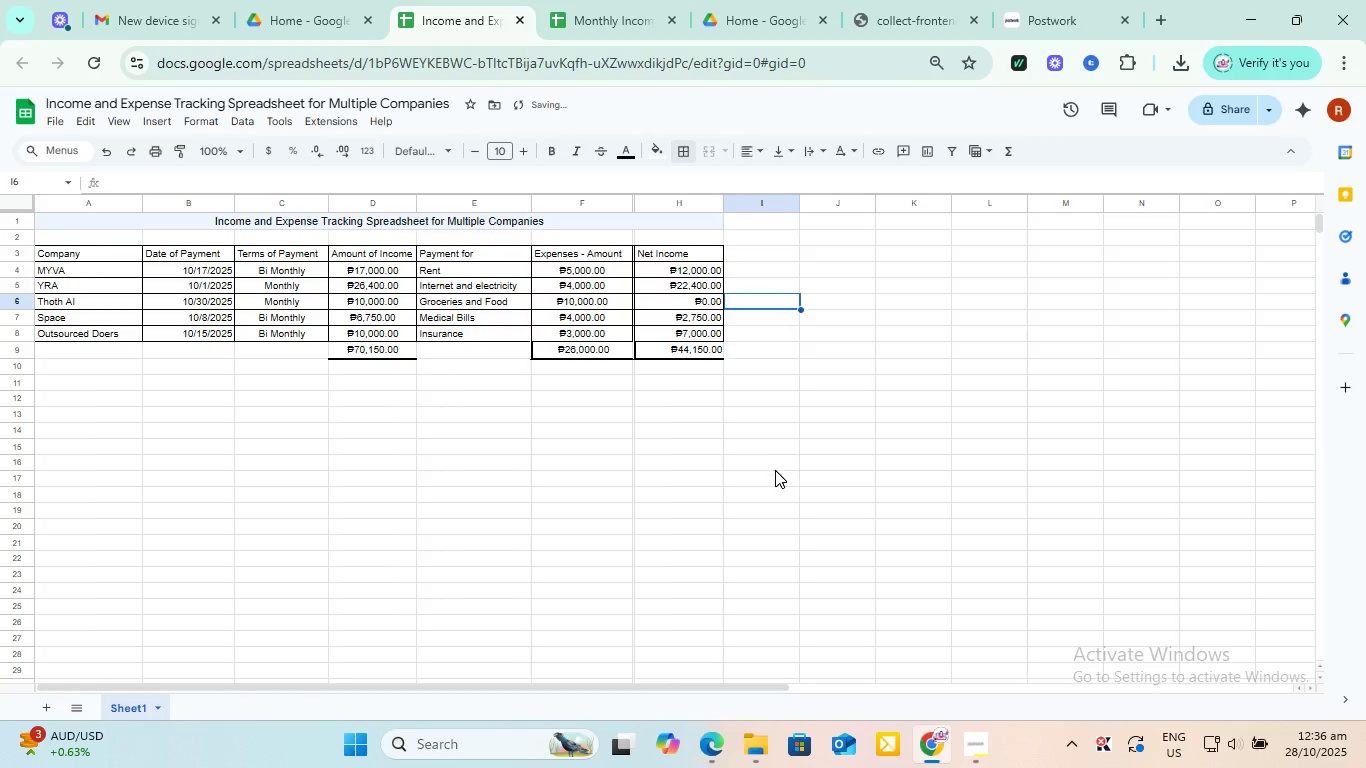 
left_click([774, 471])
 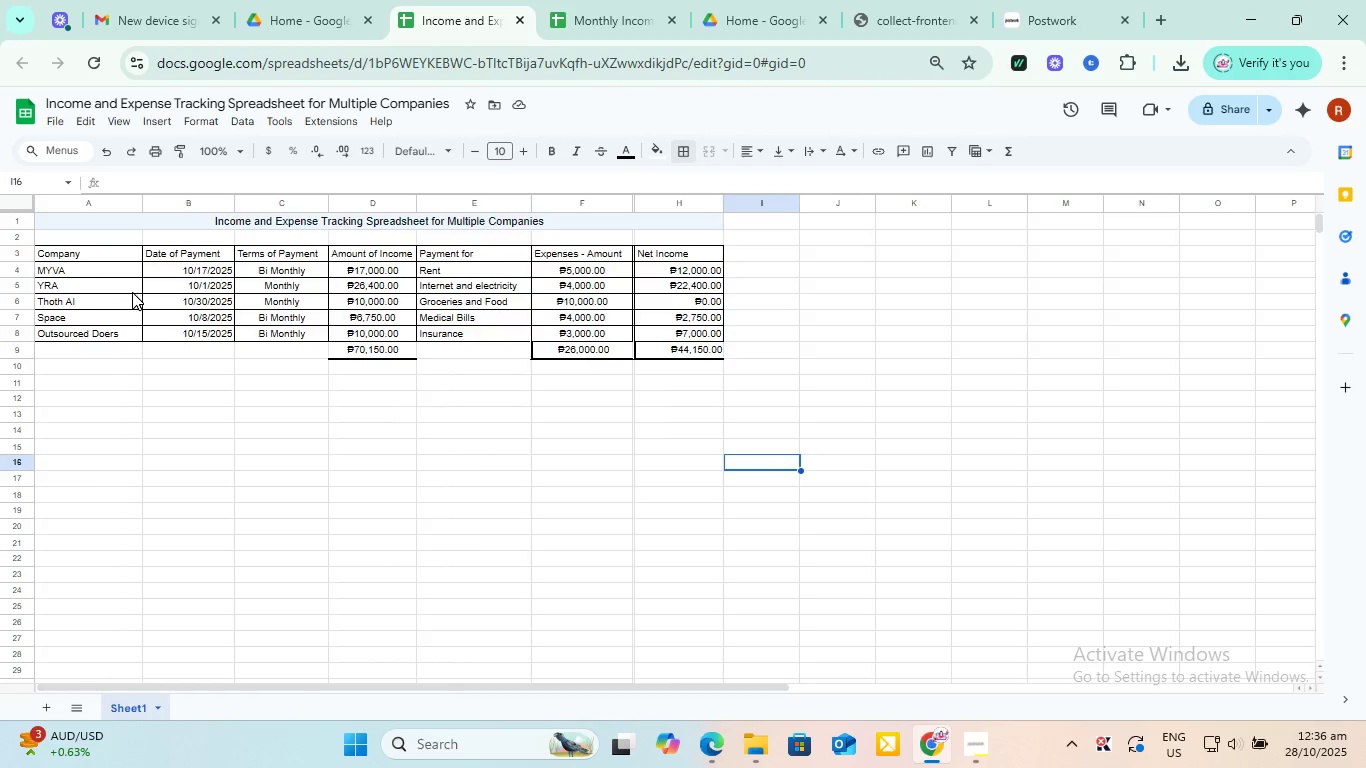 
wait(6.72)
 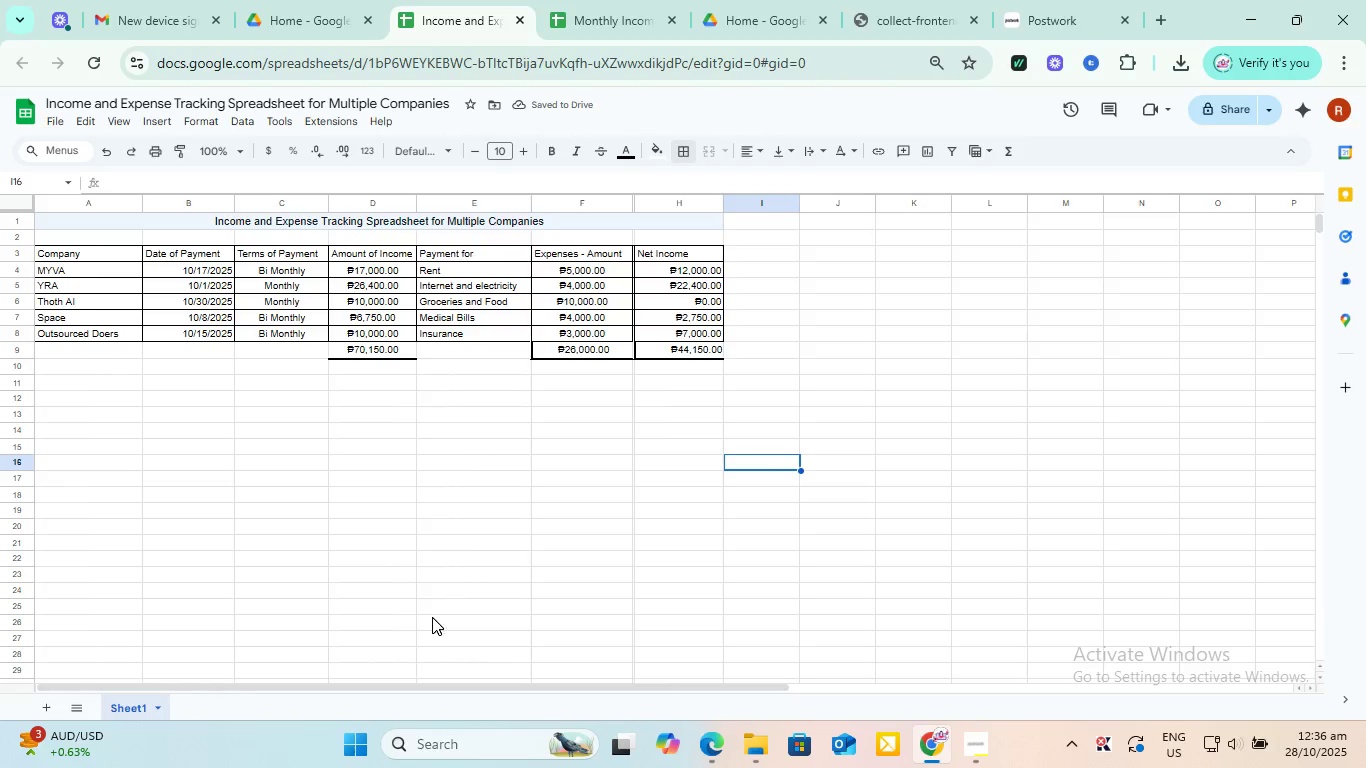 
left_click_drag(start_coordinate=[68, 252], to_coordinate=[671, 351])
 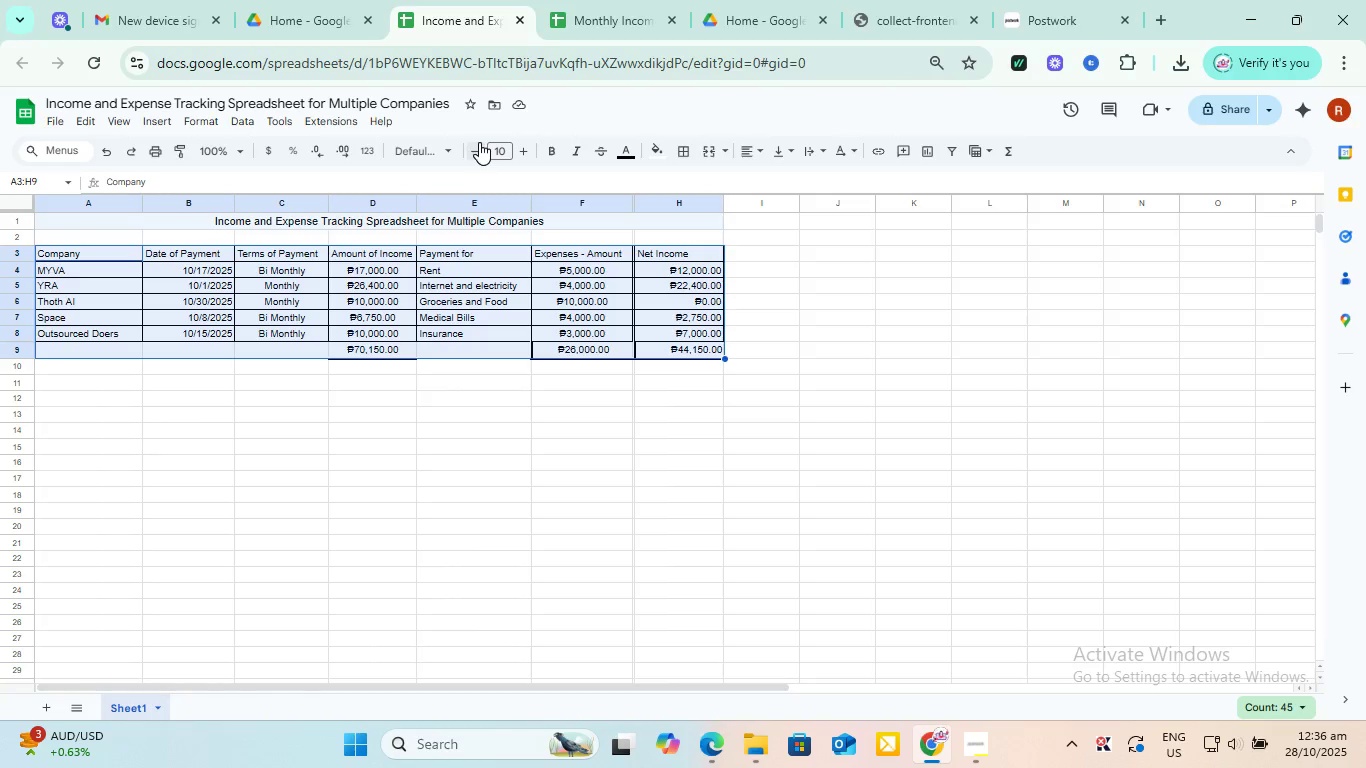 
mouse_move([500, 167])
 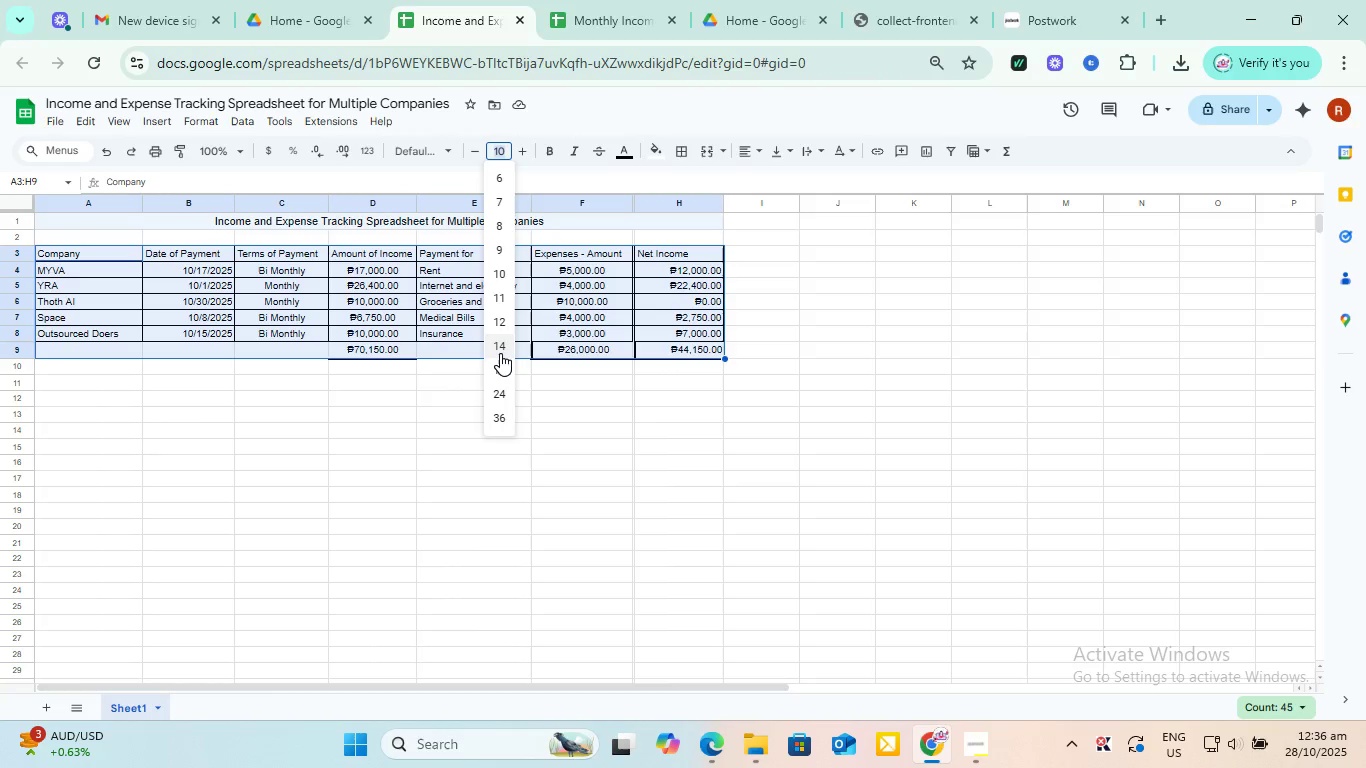 
left_click([500, 354])
 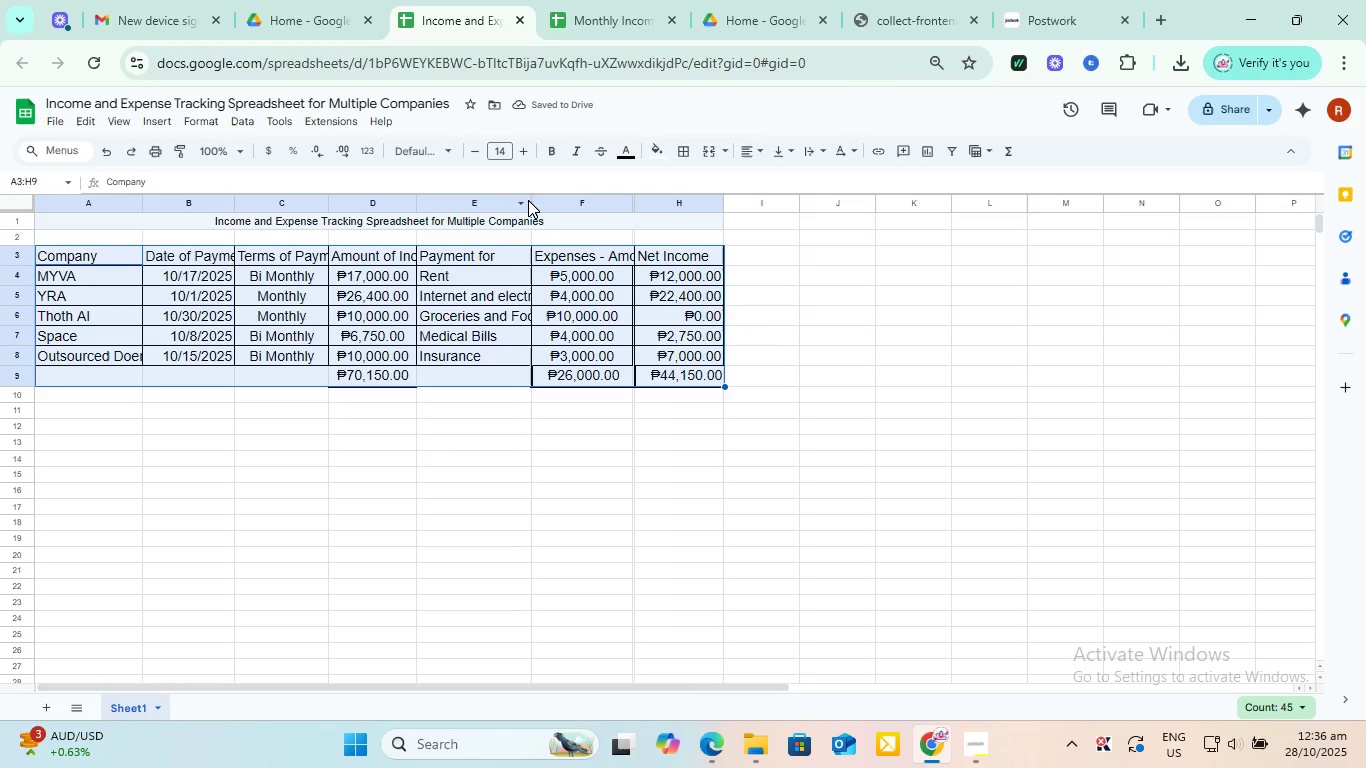 
wait(5.06)
 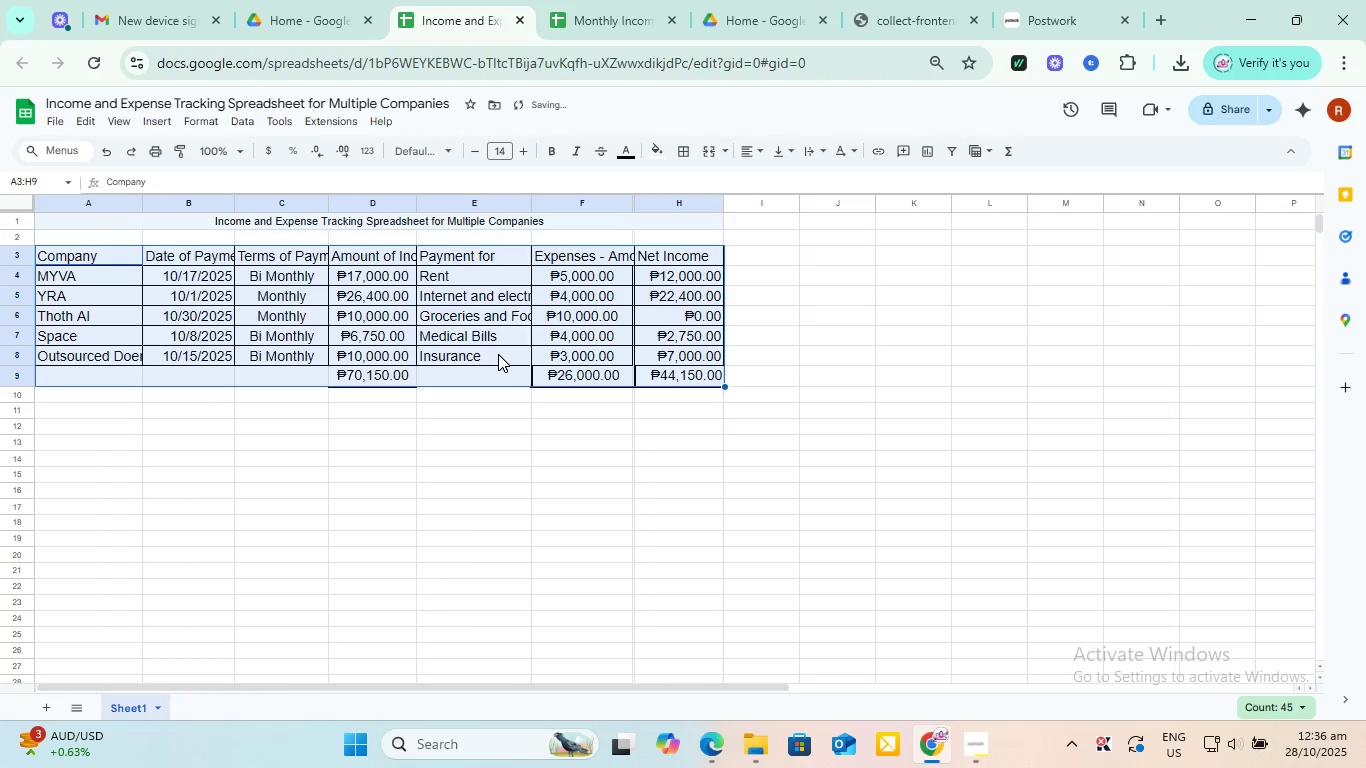 
left_click_drag(start_coordinate=[534, 200], to_coordinate=[569, 200])
 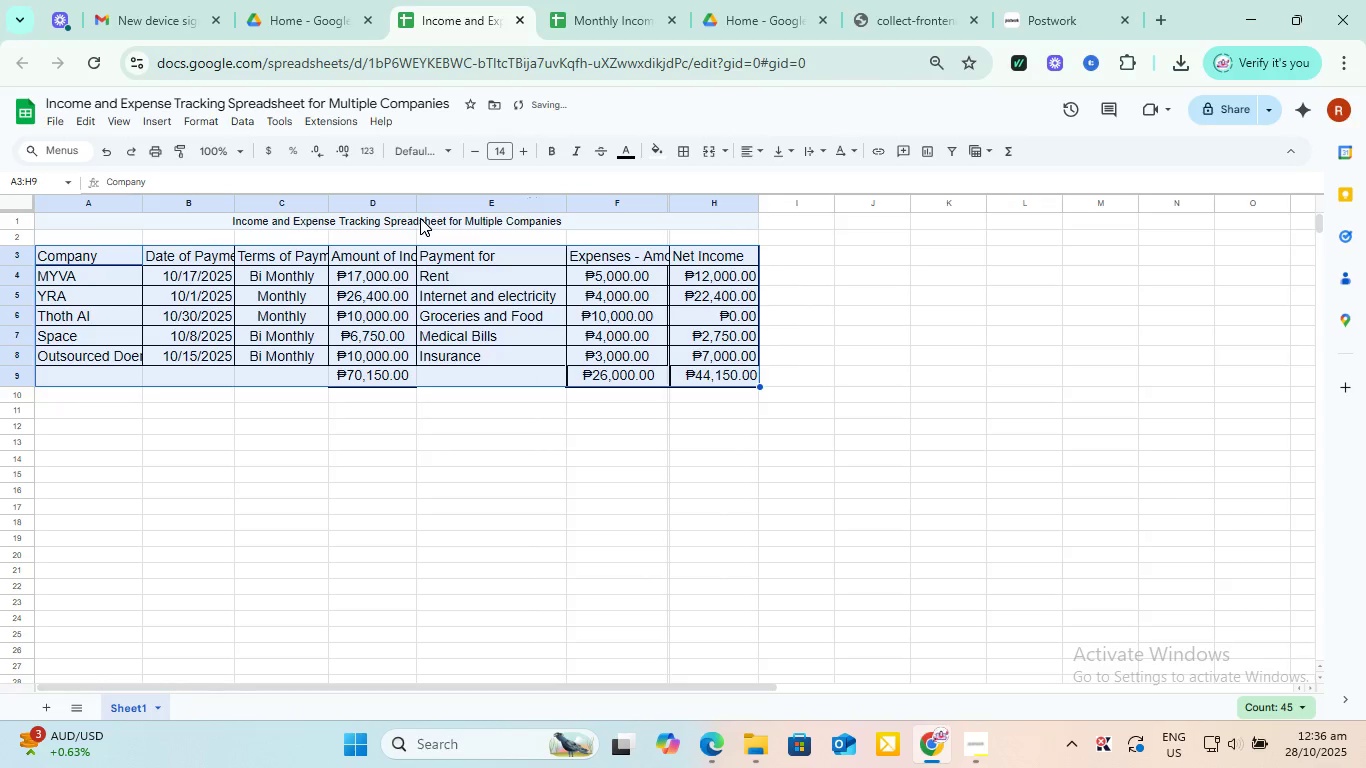 
left_click_drag(start_coordinate=[416, 206], to_coordinate=[446, 202])
 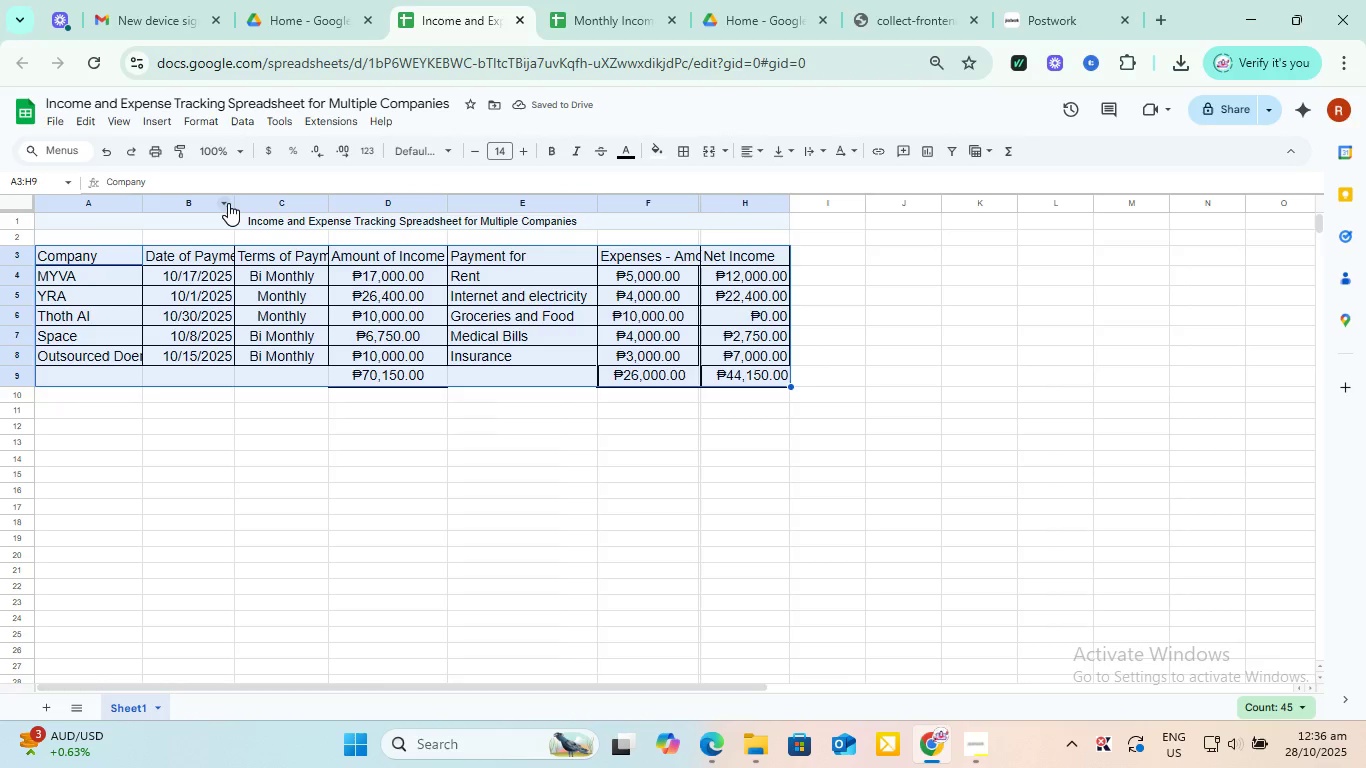 
left_click_drag(start_coordinate=[233, 201], to_coordinate=[250, 202])
 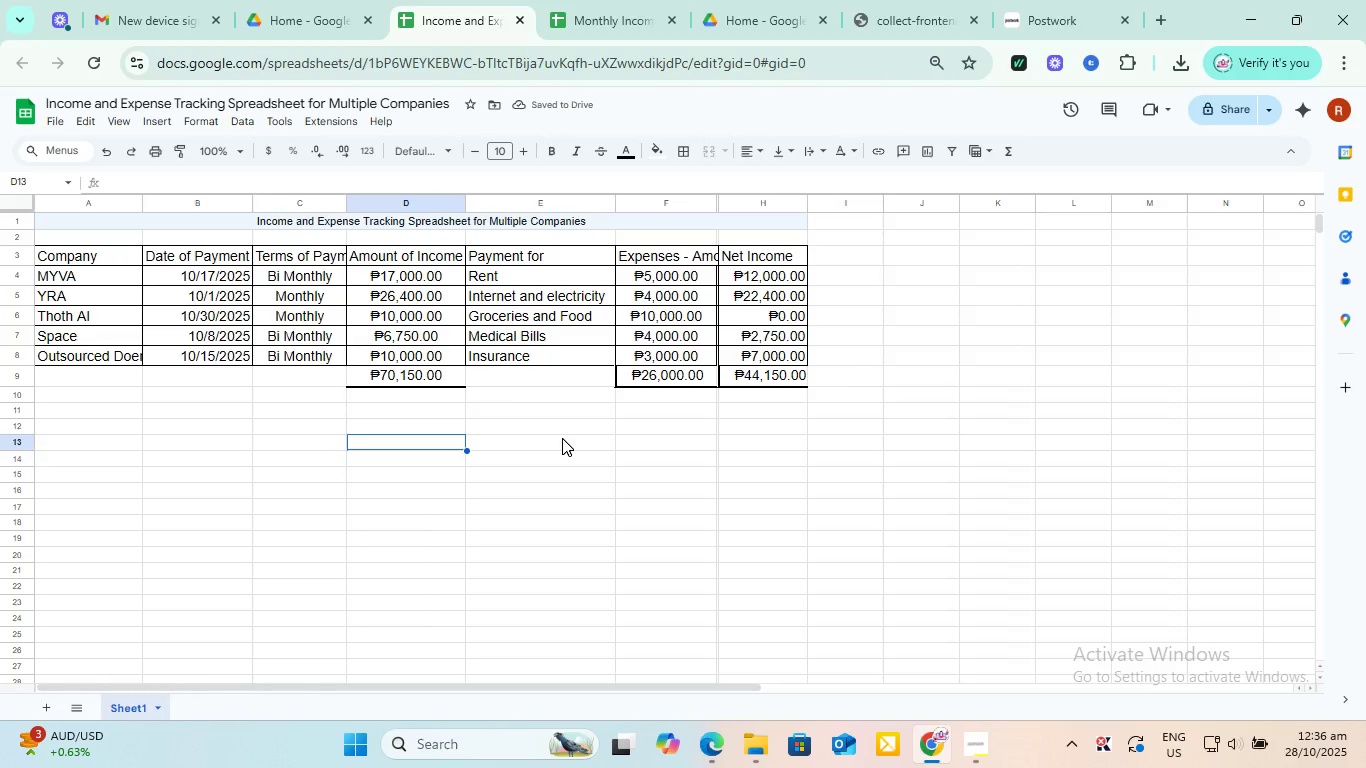 
wait(10.33)
 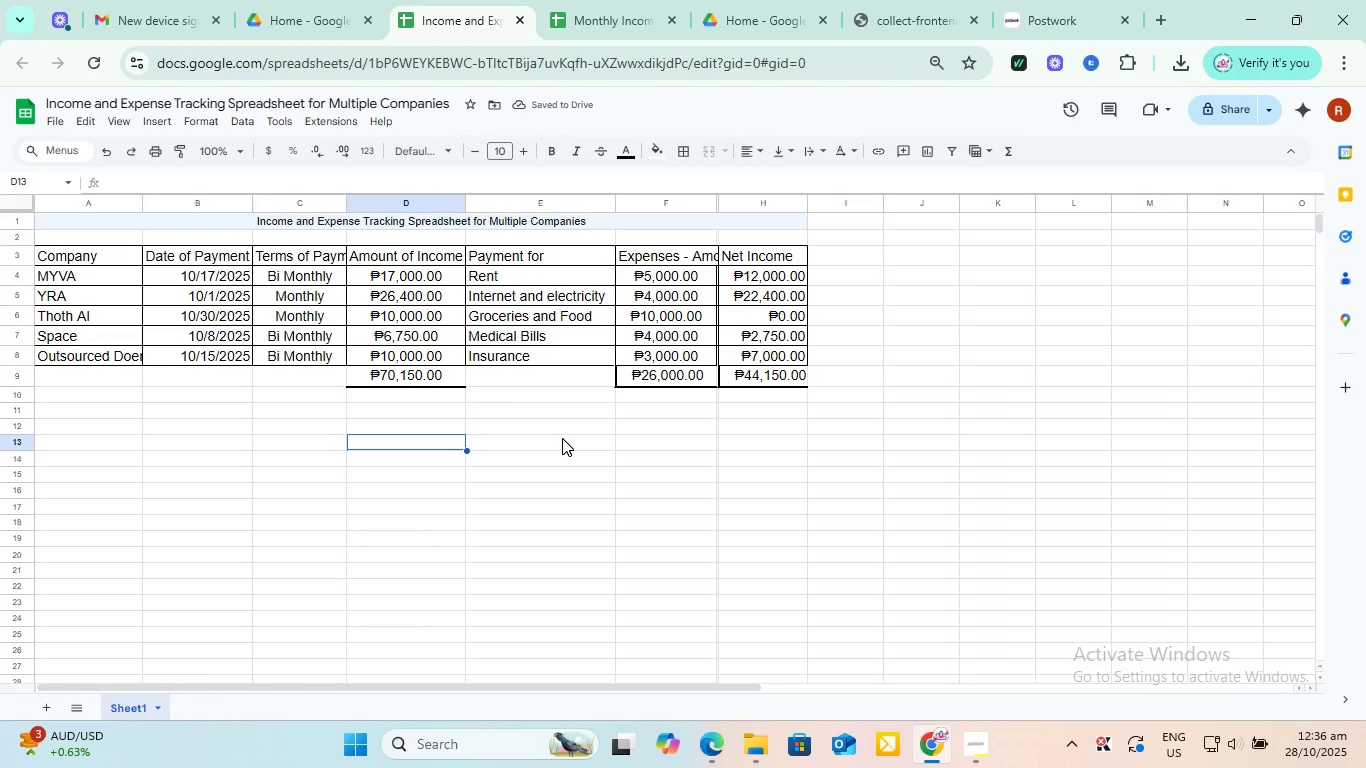 
left_click_drag(start_coordinate=[645, 379], to_coordinate=[781, 370])
 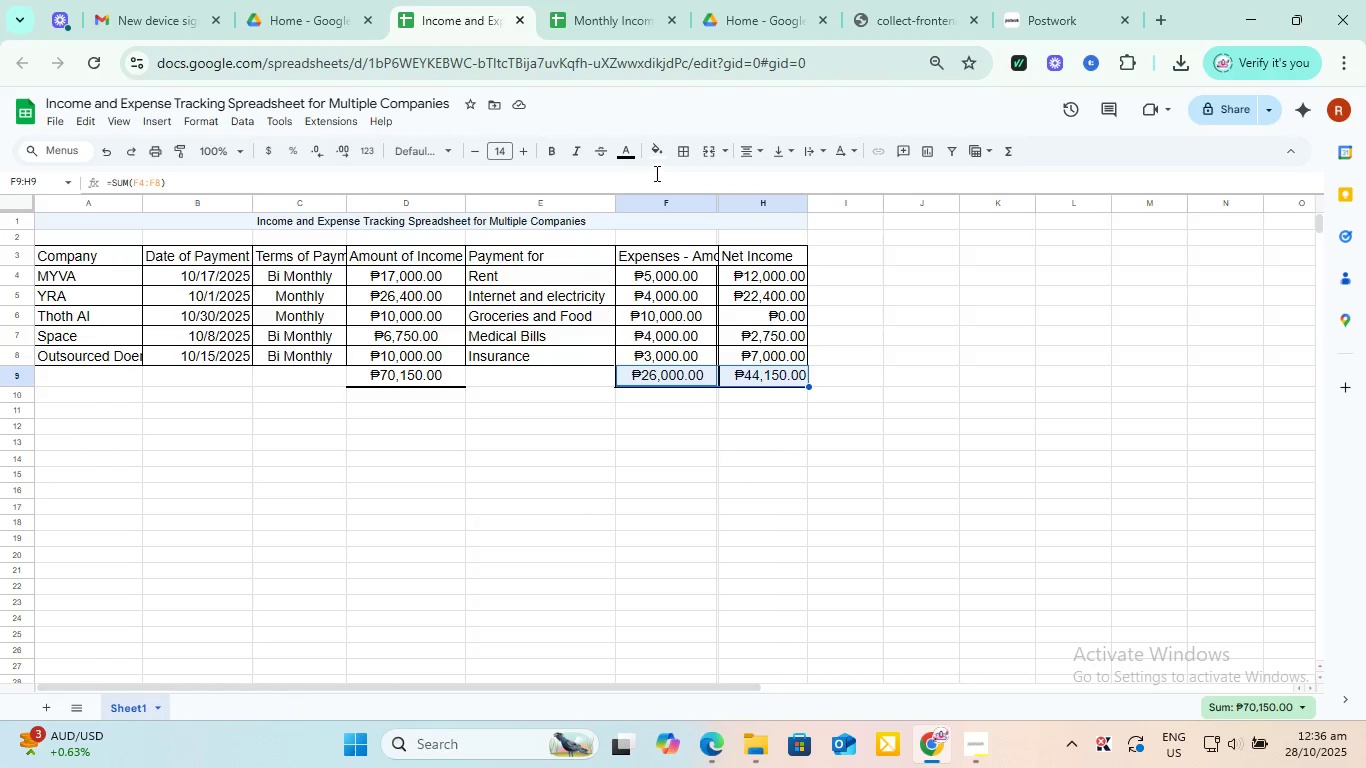 
left_click([677, 153])
 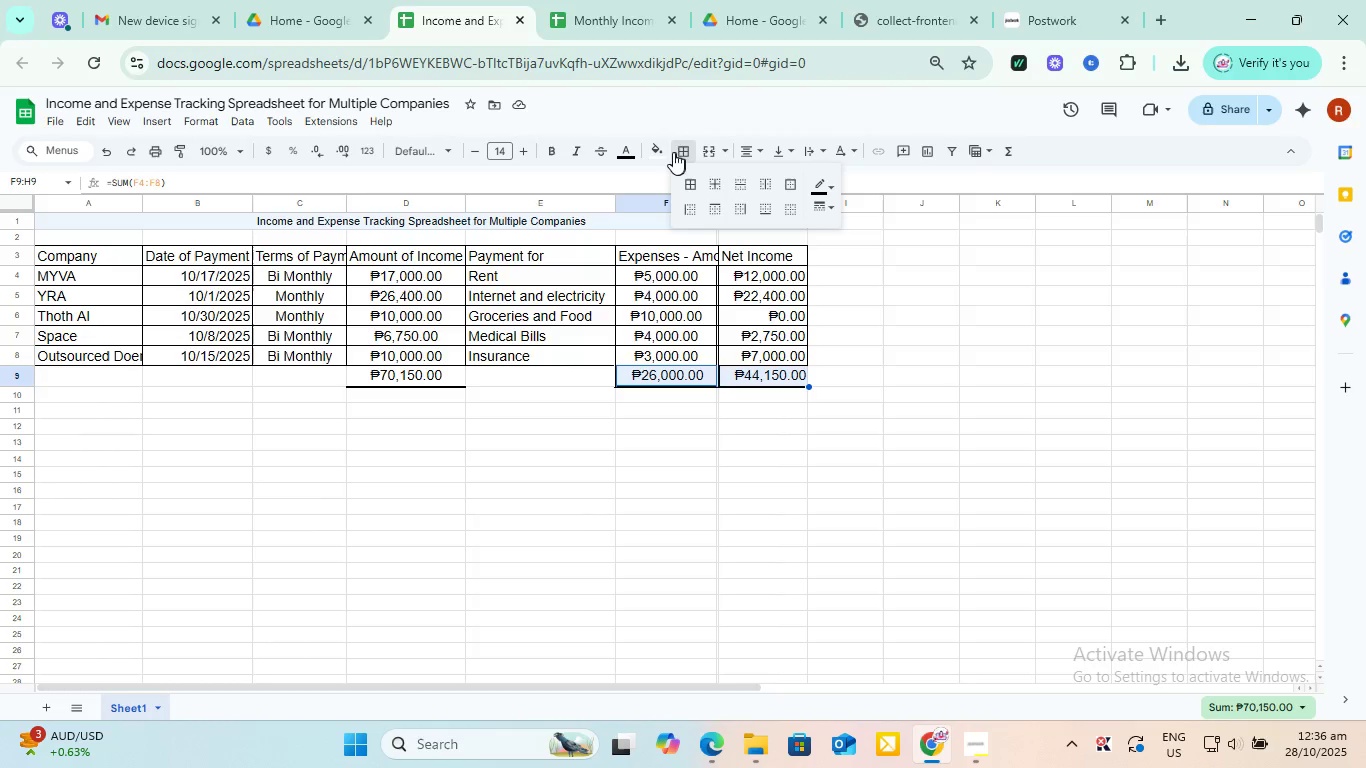 
mouse_move([670, 161])
 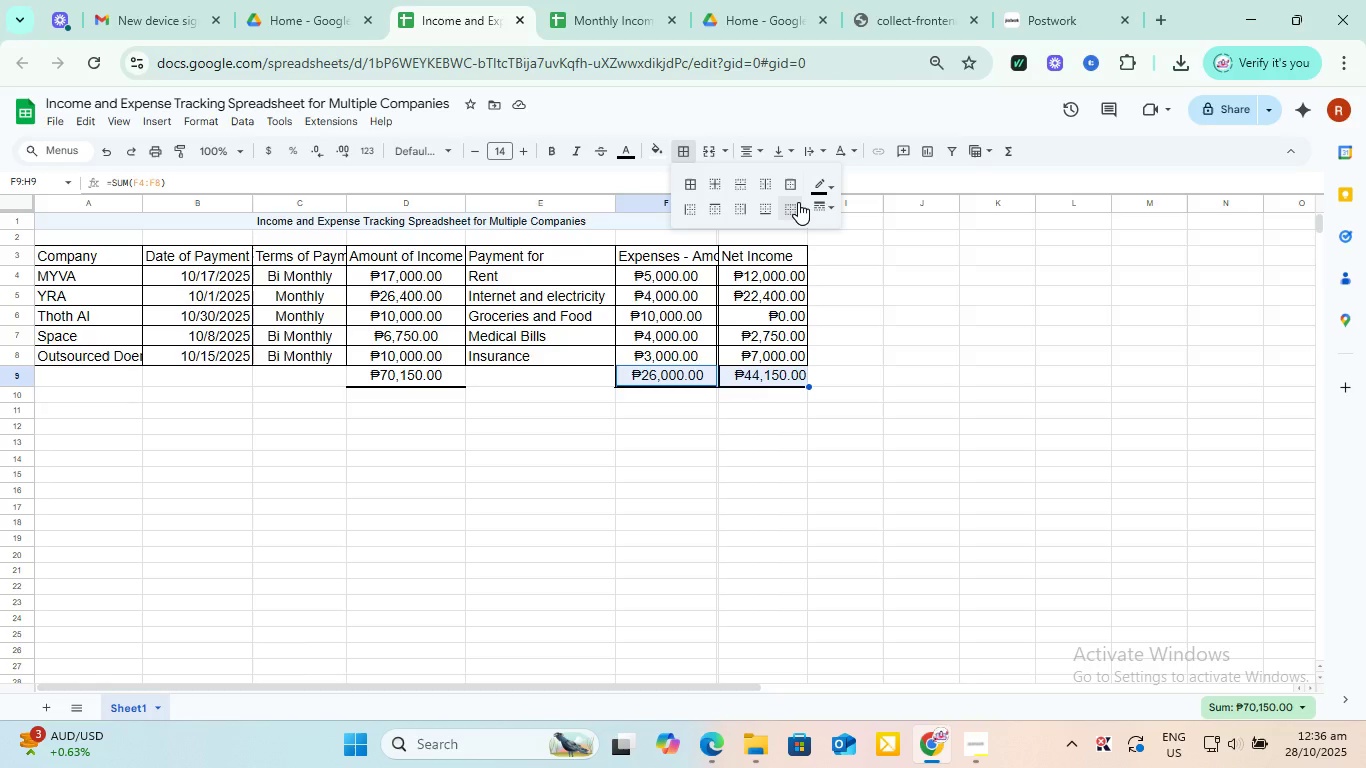 
left_click([798, 202])
 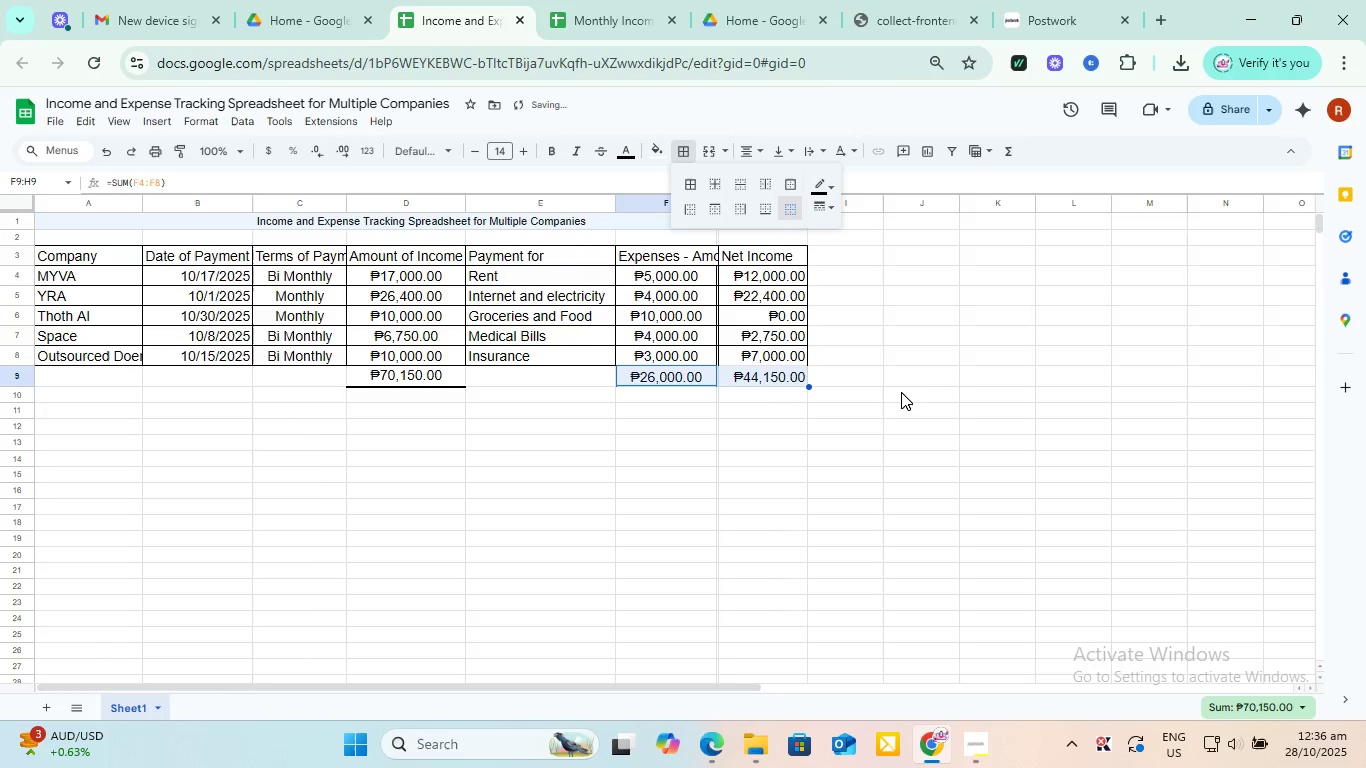 
left_click([901, 392])
 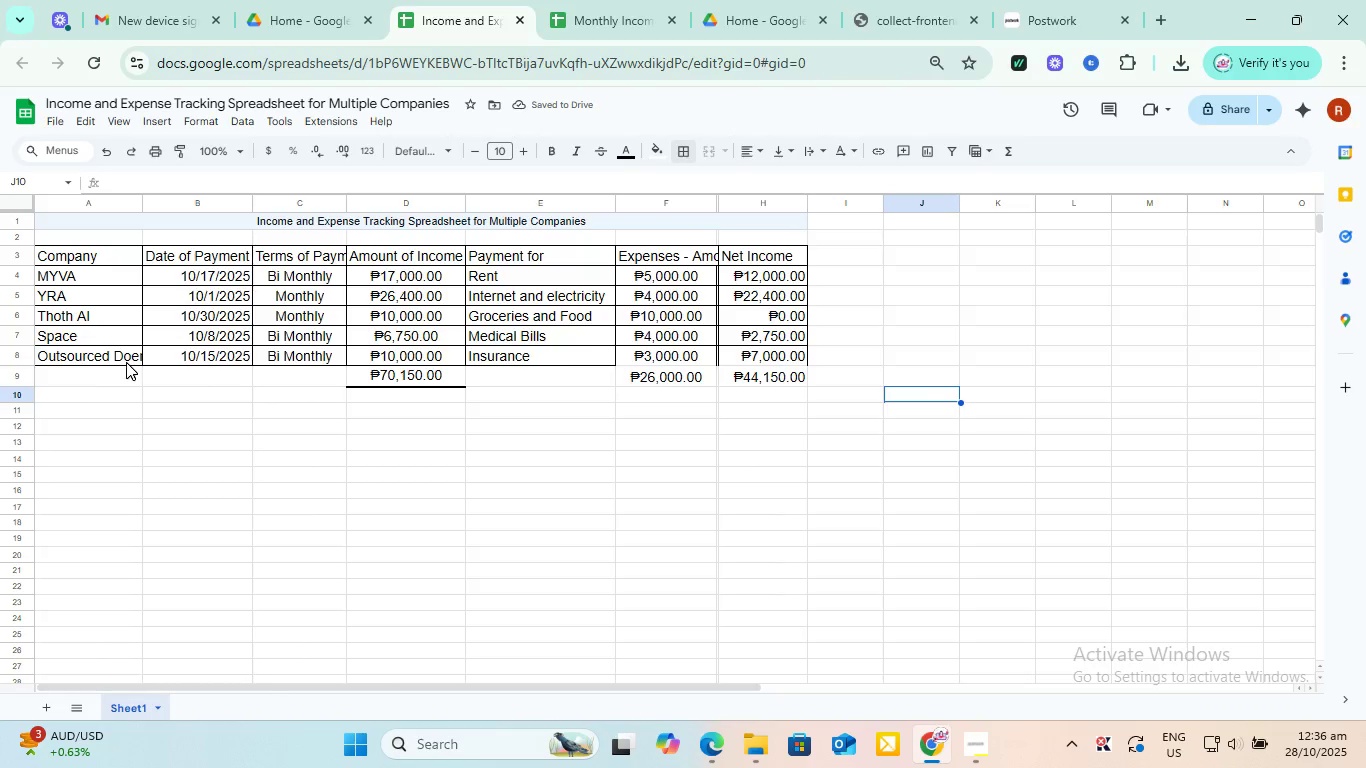 
left_click([124, 358])
 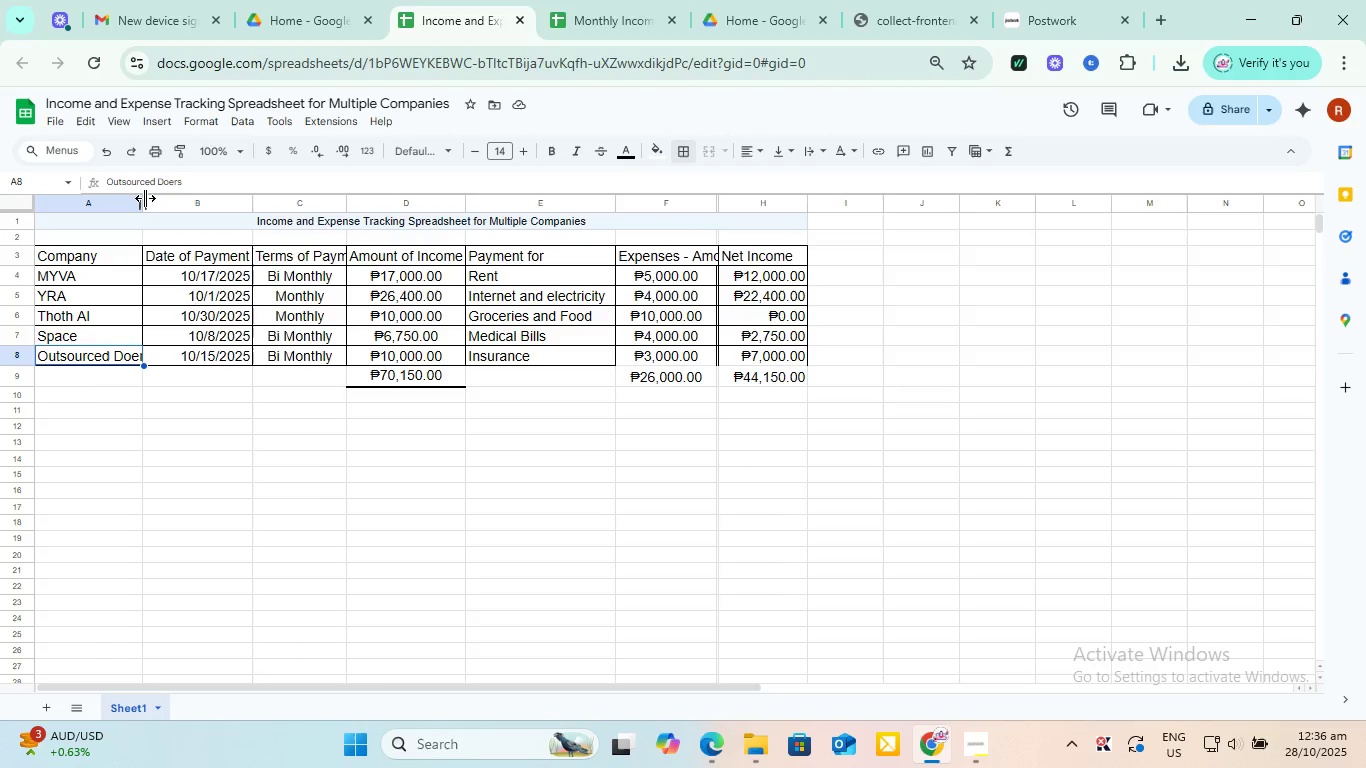 
left_click_drag(start_coordinate=[145, 198], to_coordinate=[163, 196])
 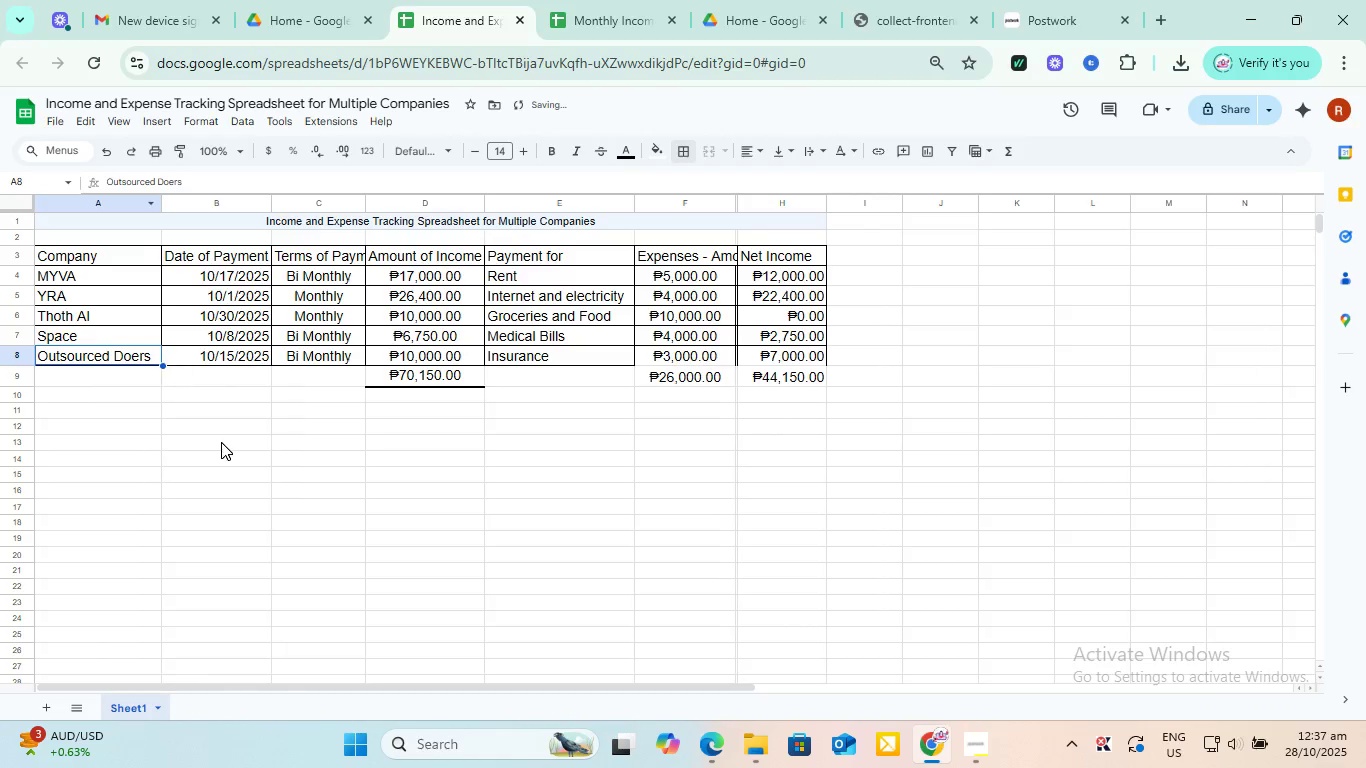 
left_click([221, 442])
 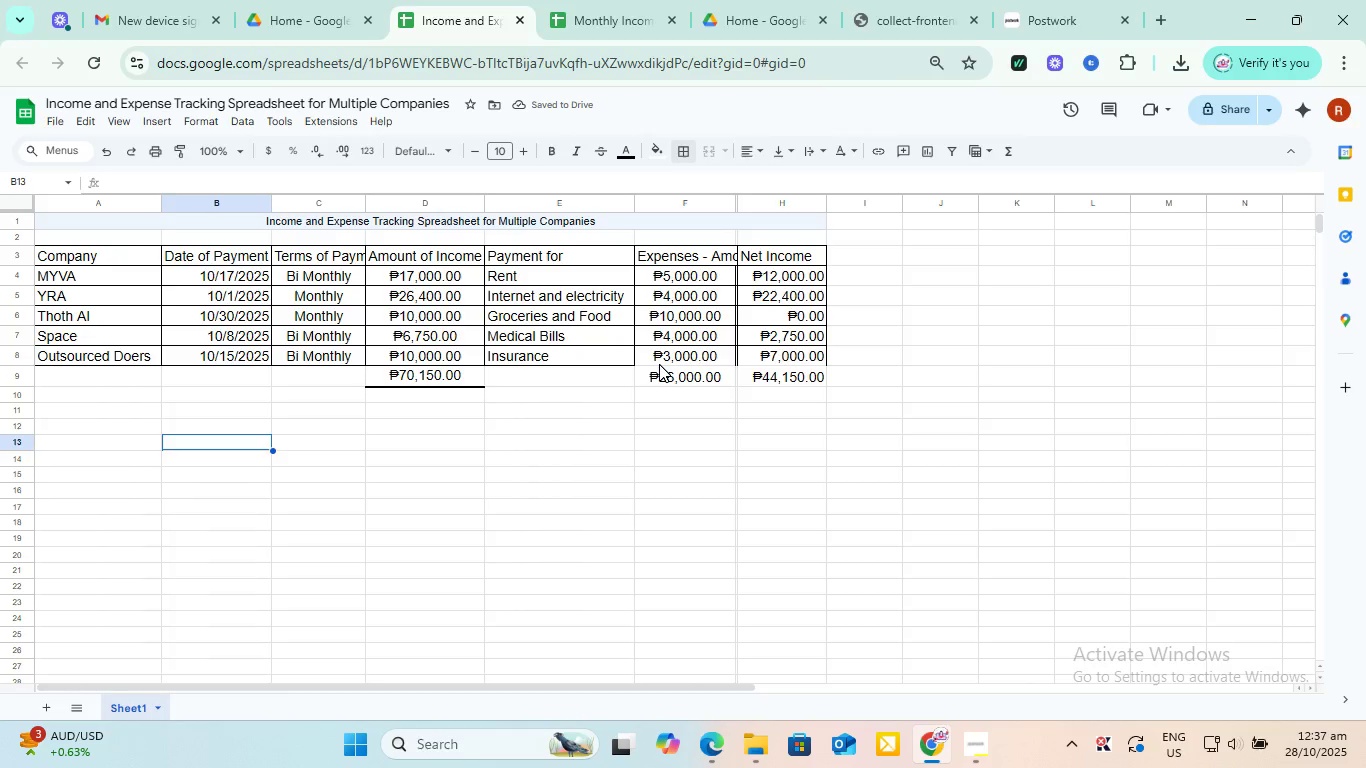 
left_click_drag(start_coordinate=[654, 360], to_coordinate=[804, 356])
 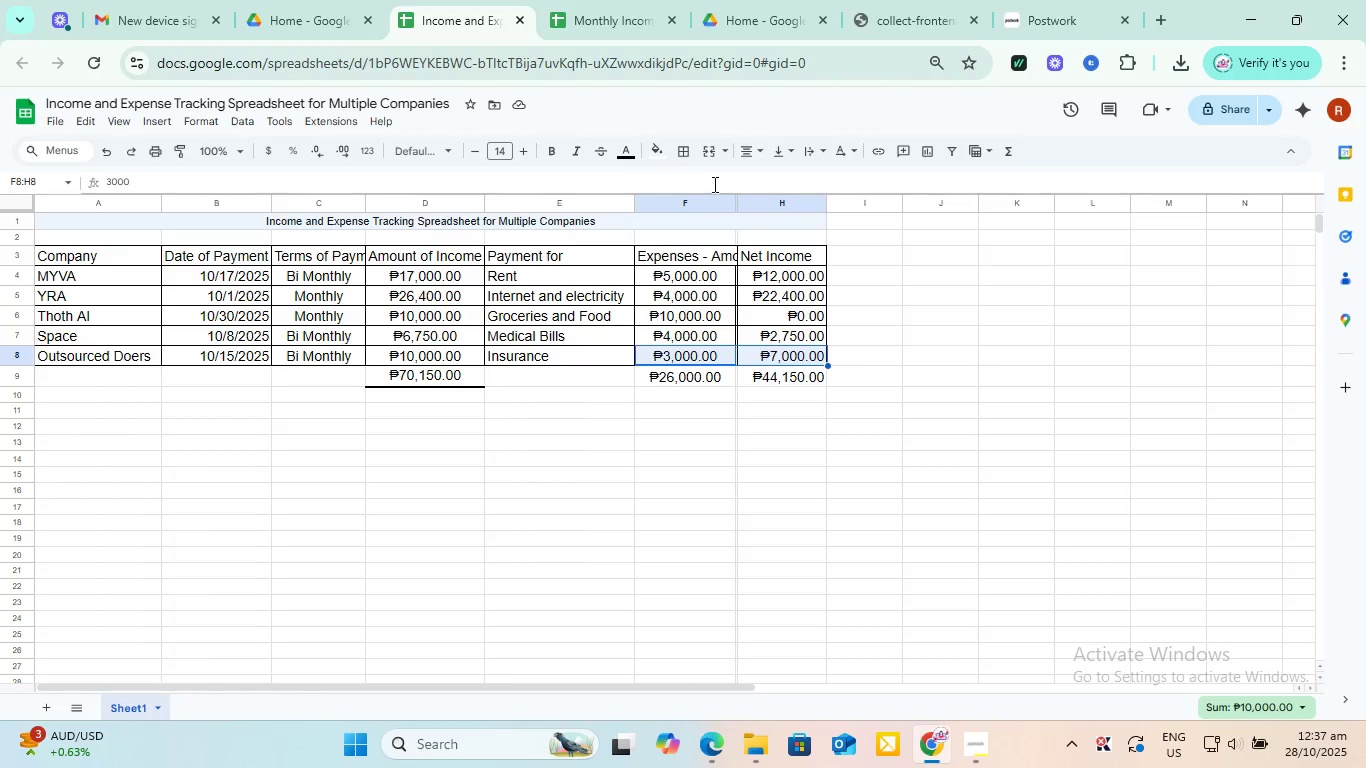 
left_click([683, 160])
 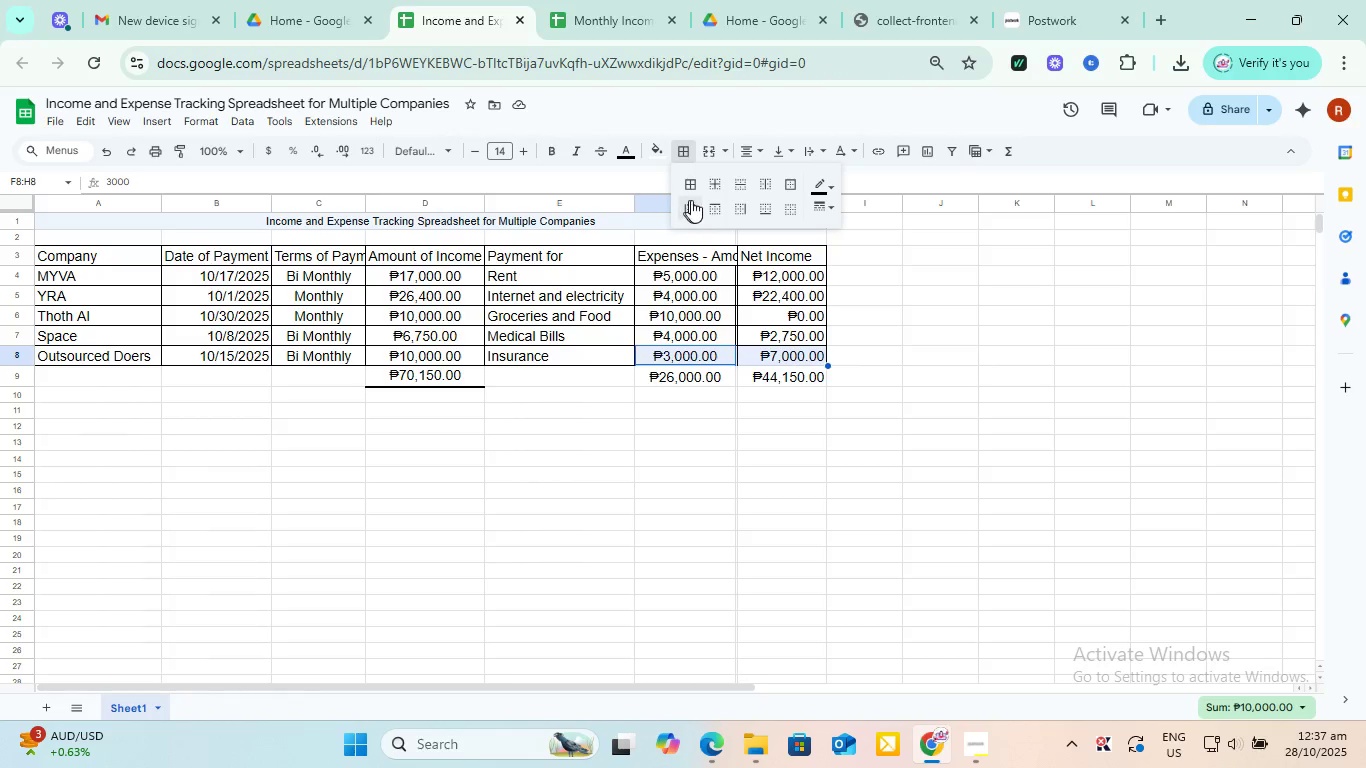 
left_click([691, 185])
 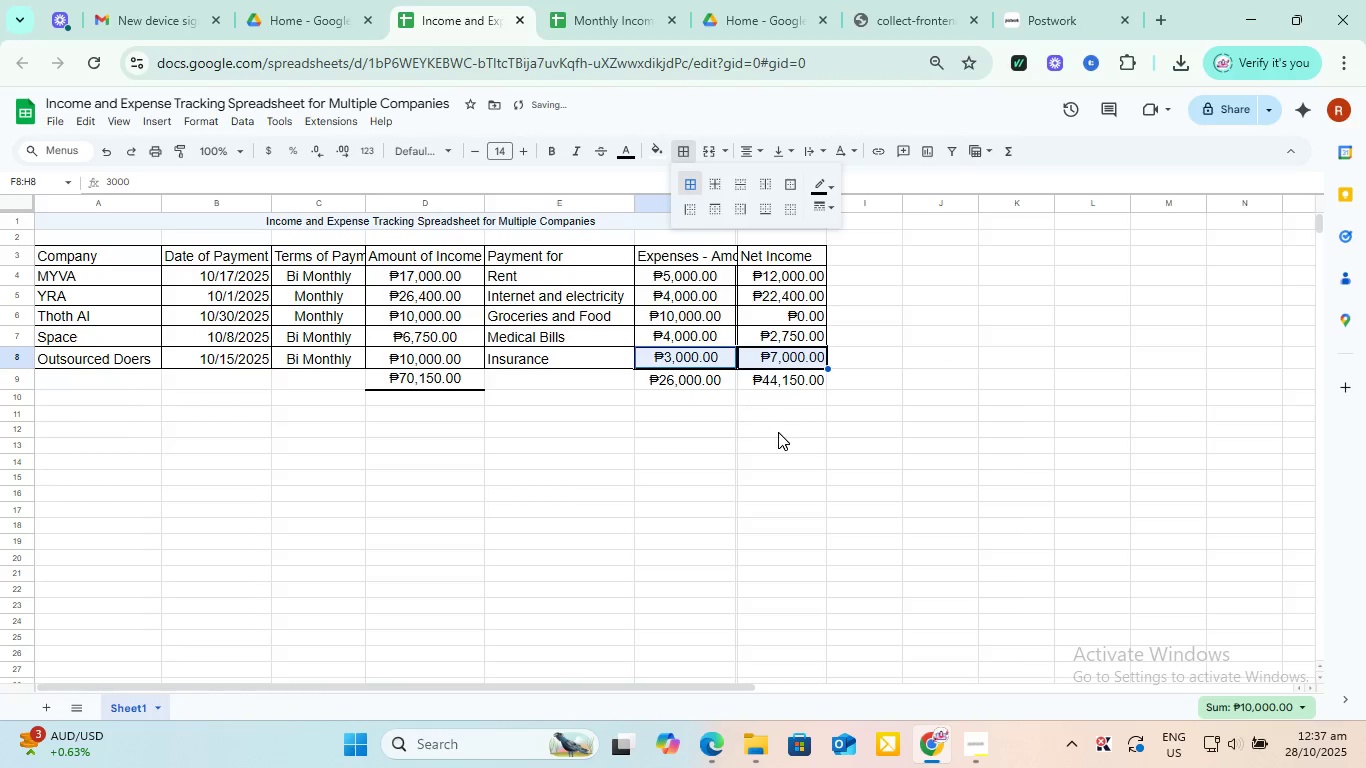 
left_click([782, 432])
 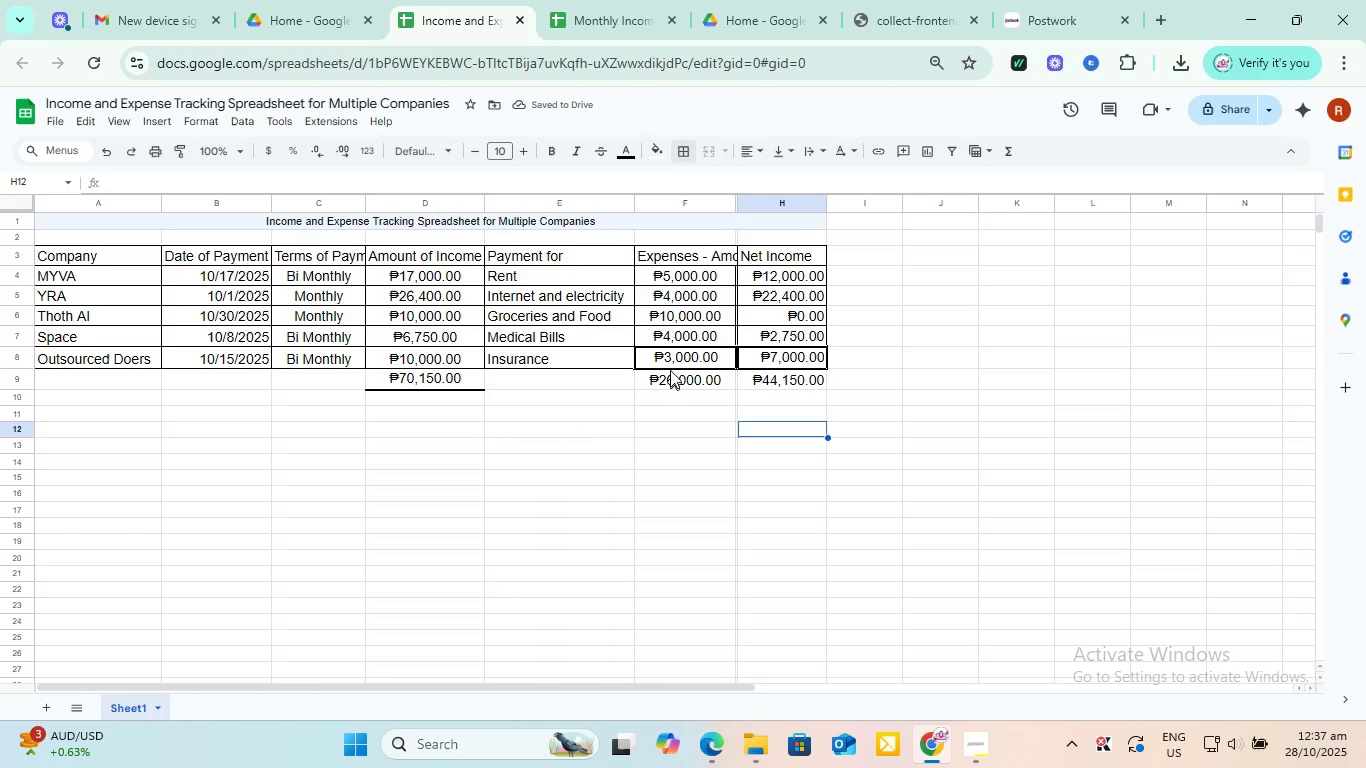 
left_click_drag(start_coordinate=[673, 356], to_coordinate=[786, 349])
 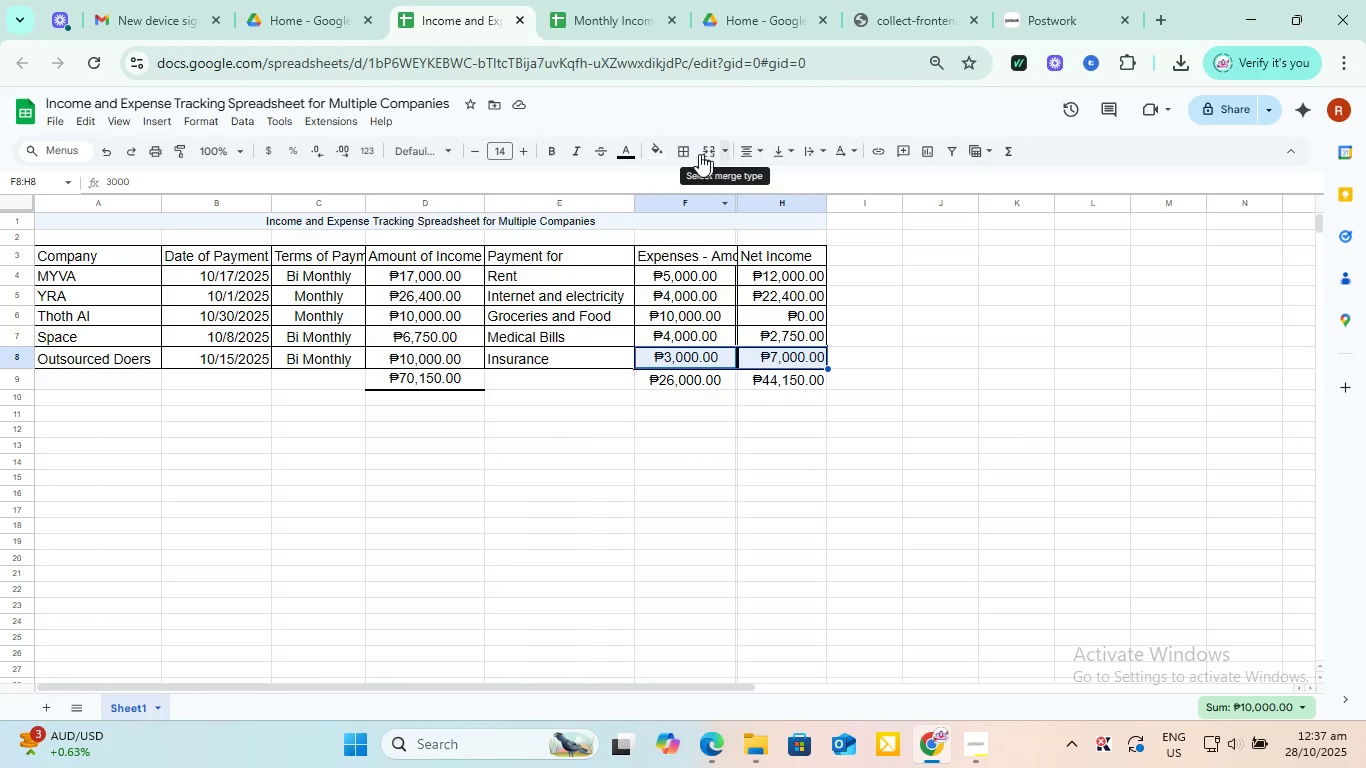 
left_click([685, 158])
 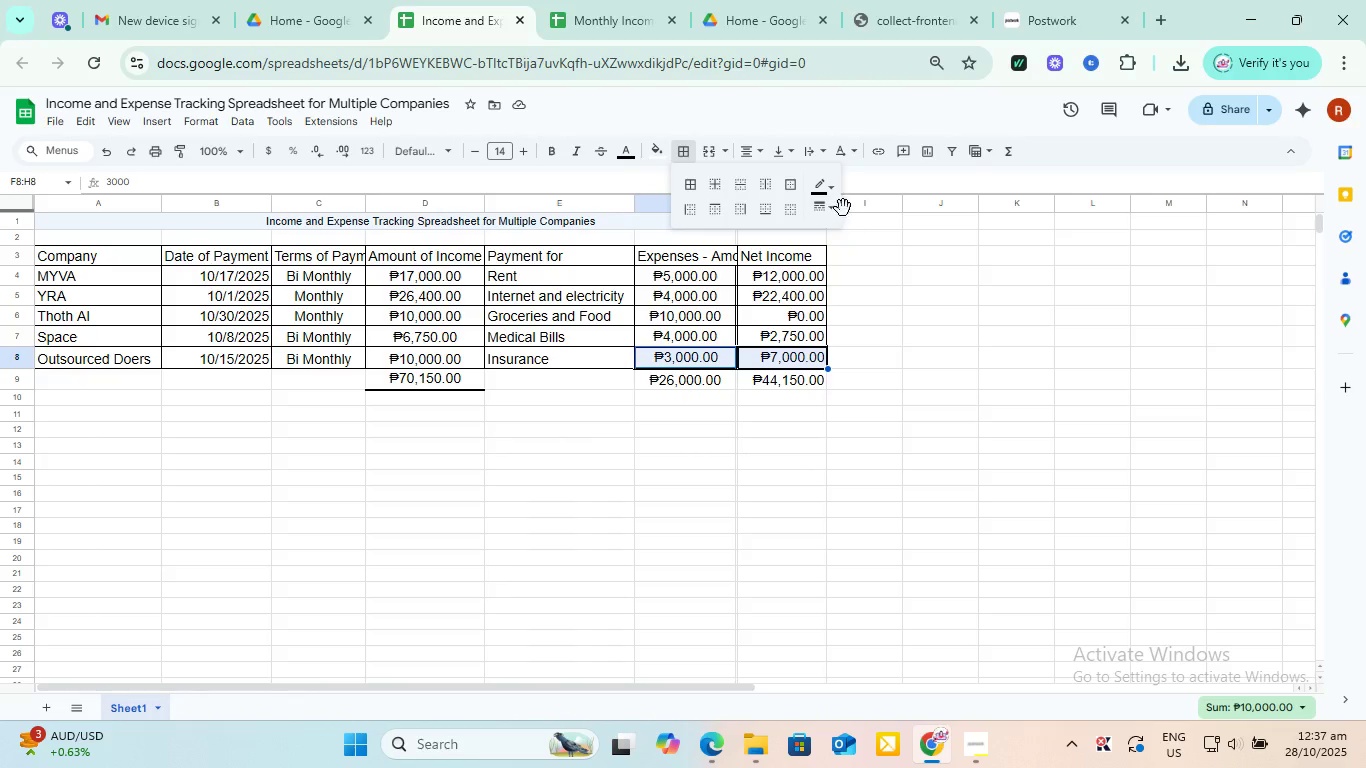 
left_click([832, 207])
 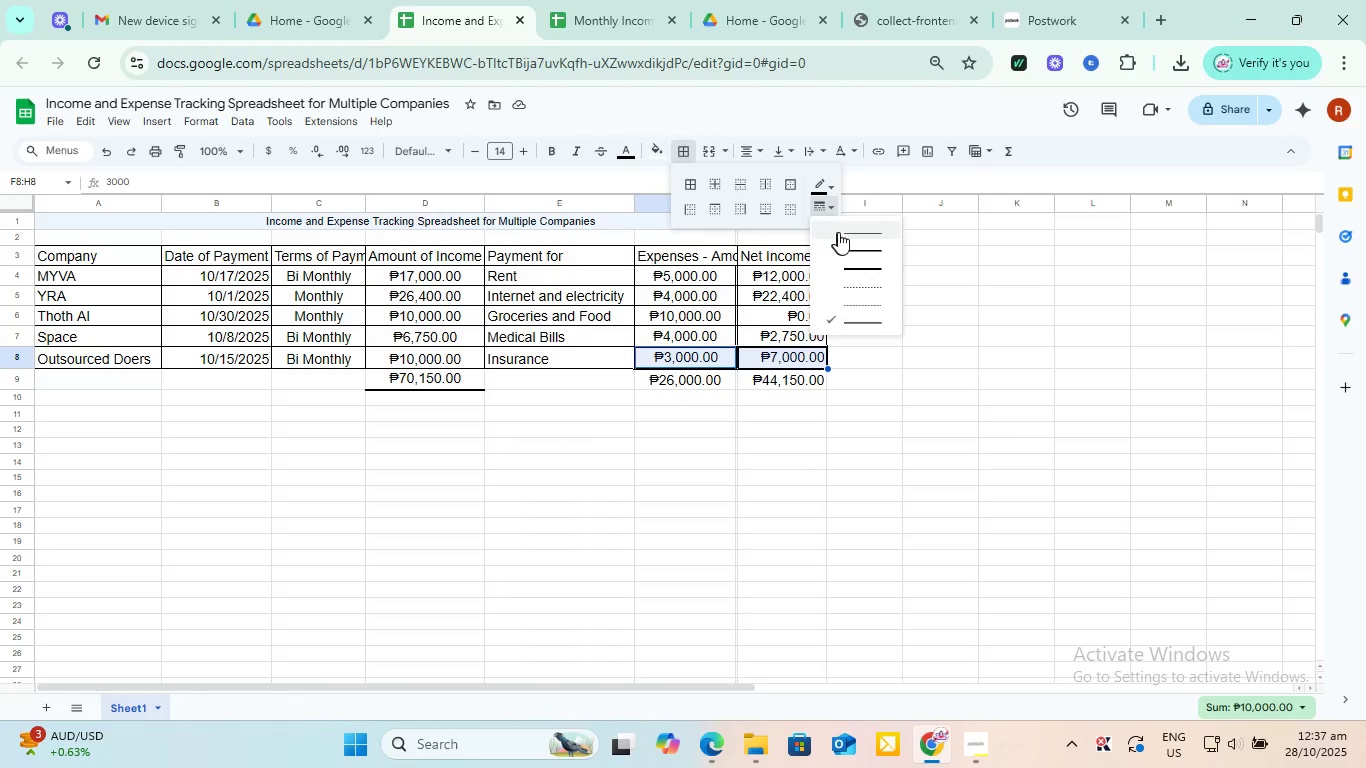 
left_click([841, 233])
 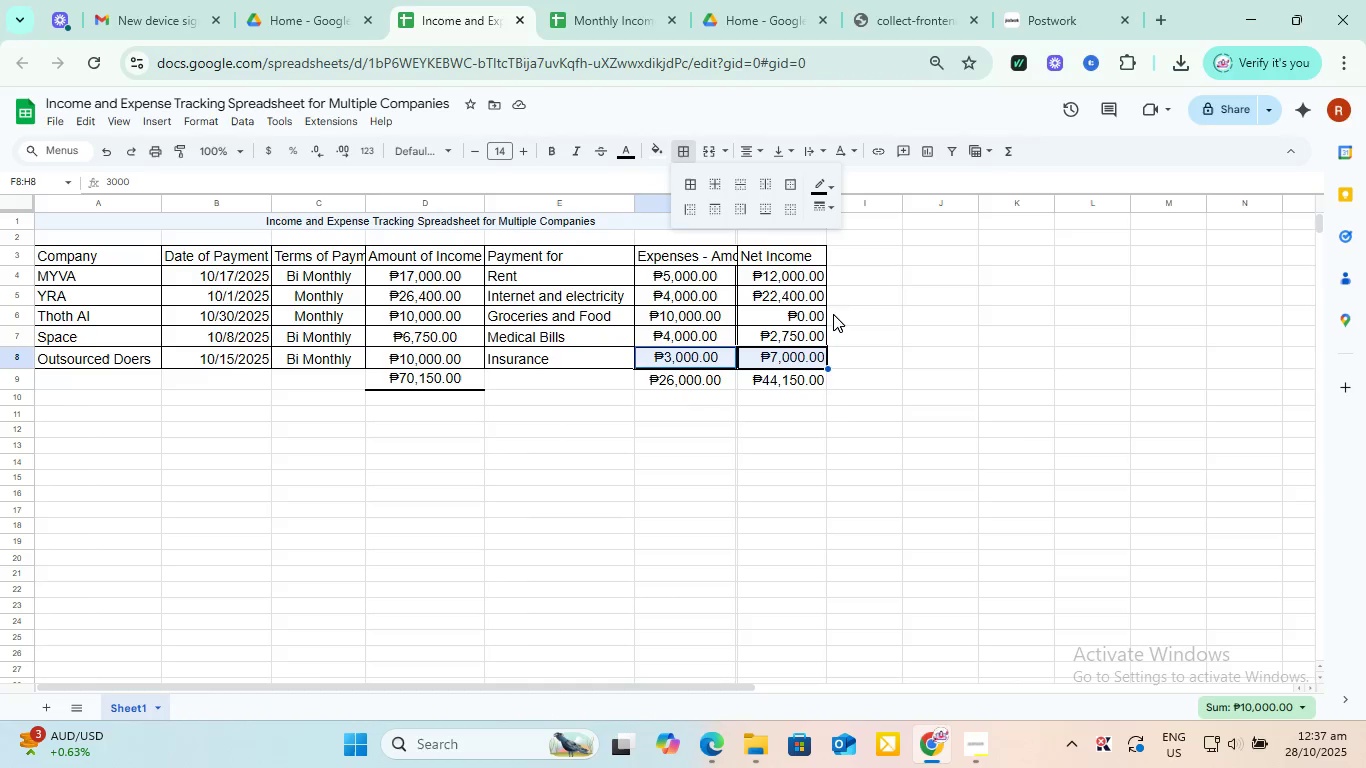 
left_click([827, 442])
 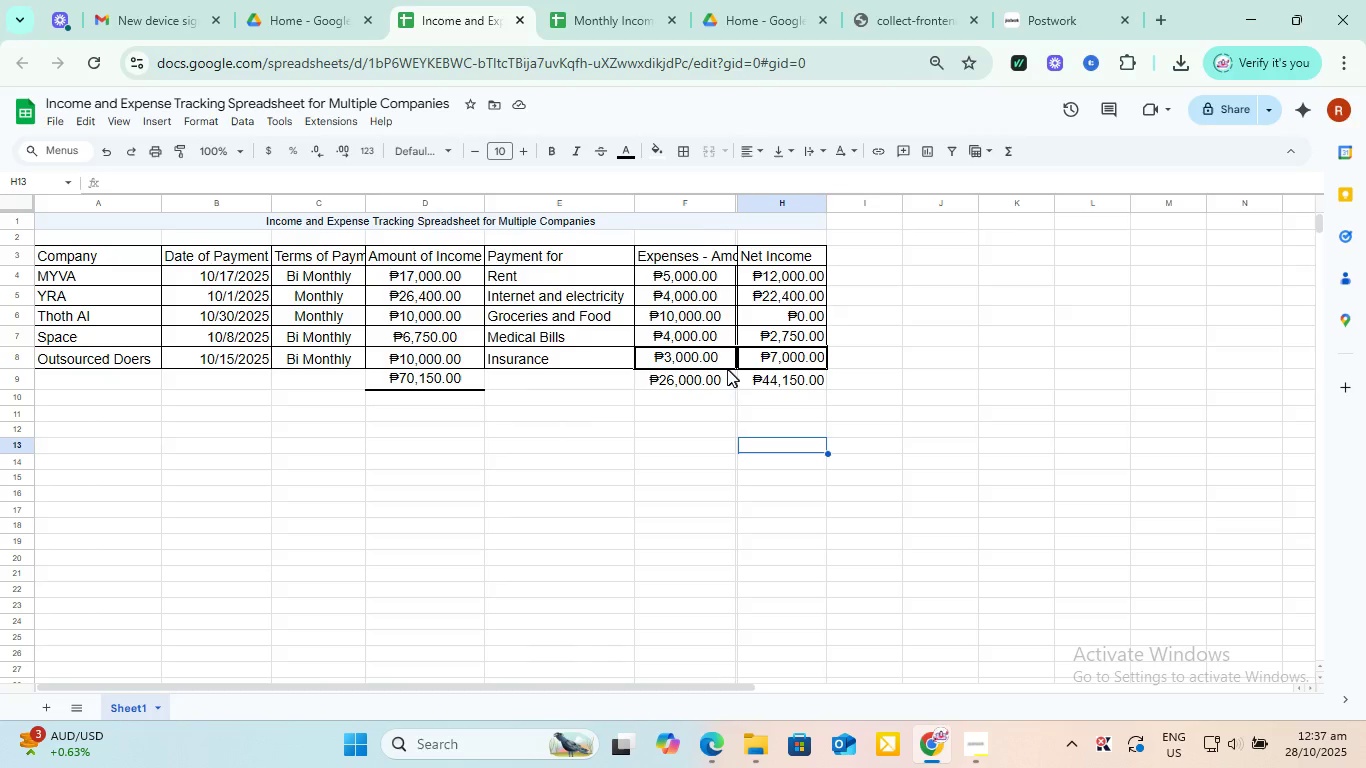 
left_click_drag(start_coordinate=[718, 359], to_coordinate=[789, 356])
 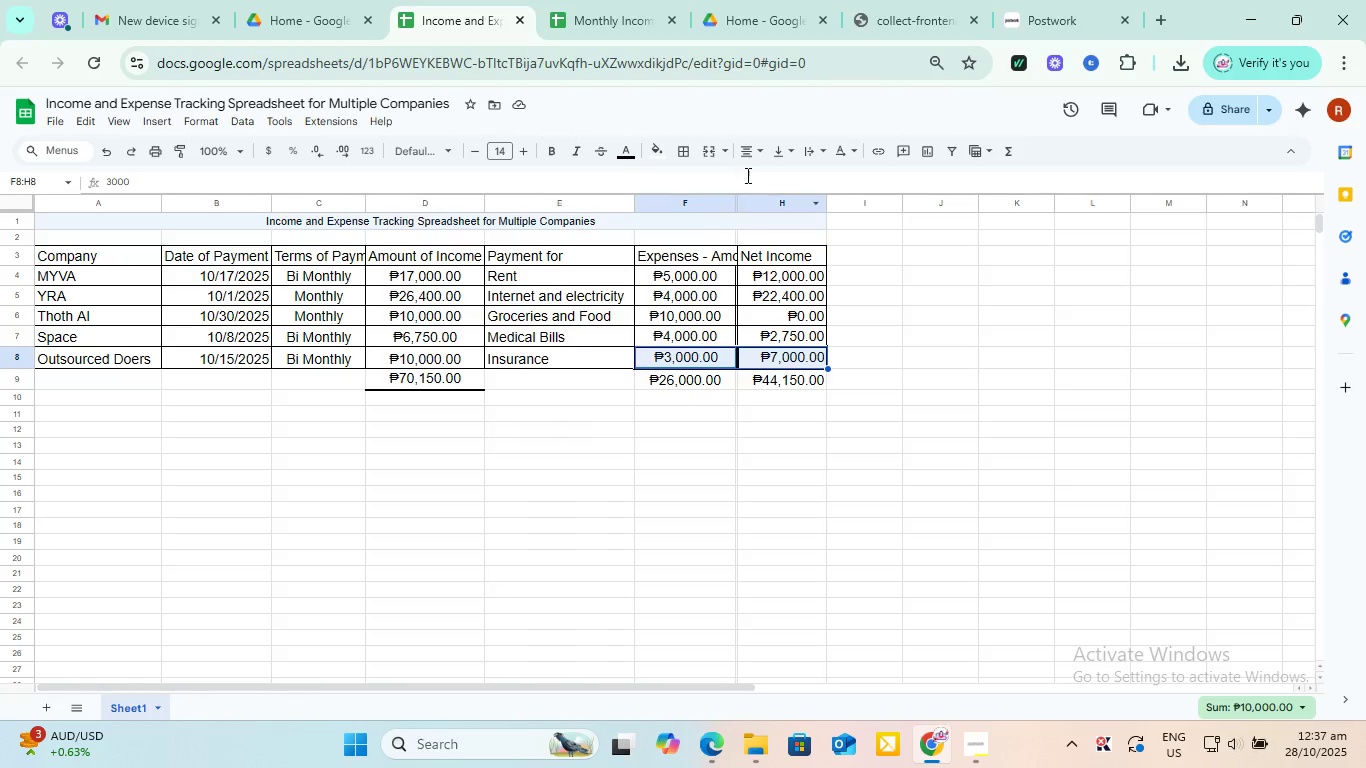 
mouse_move([724, 154])
 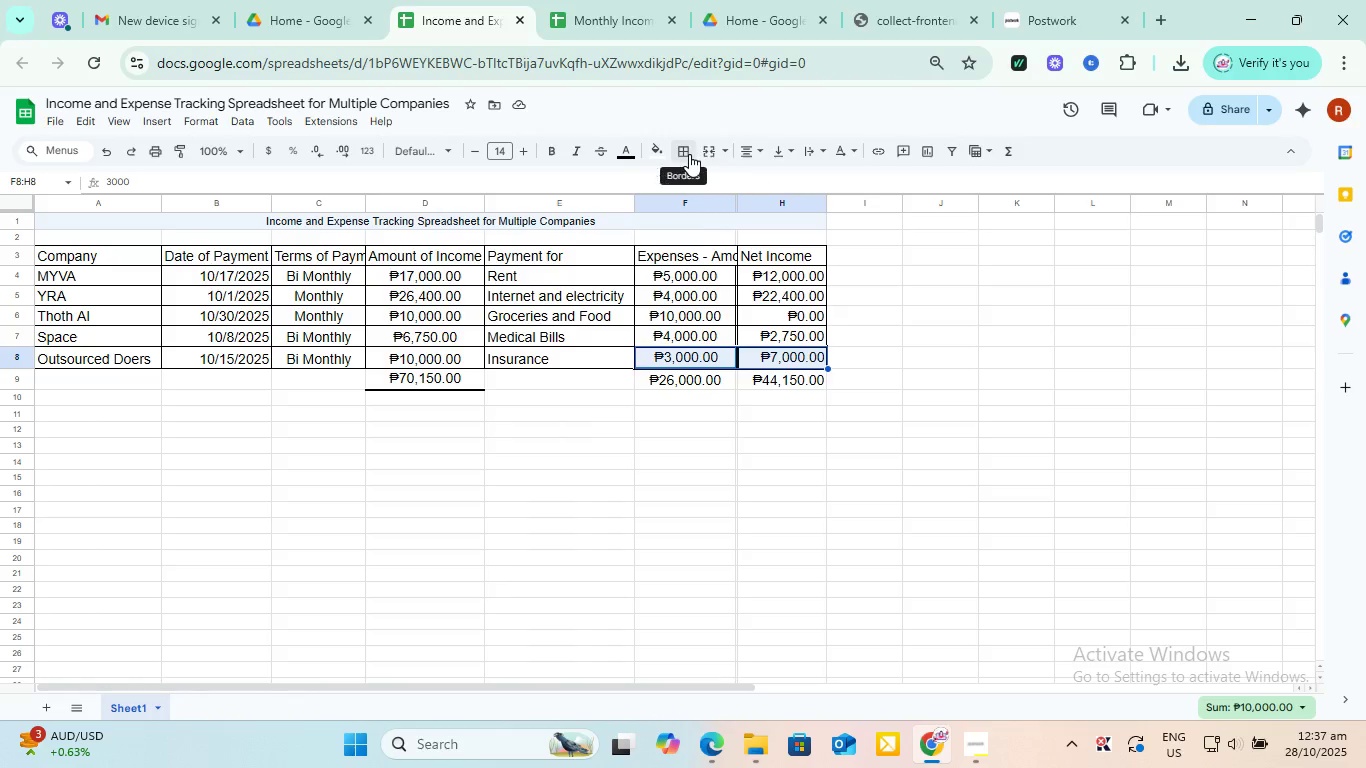 
left_click([689, 154])
 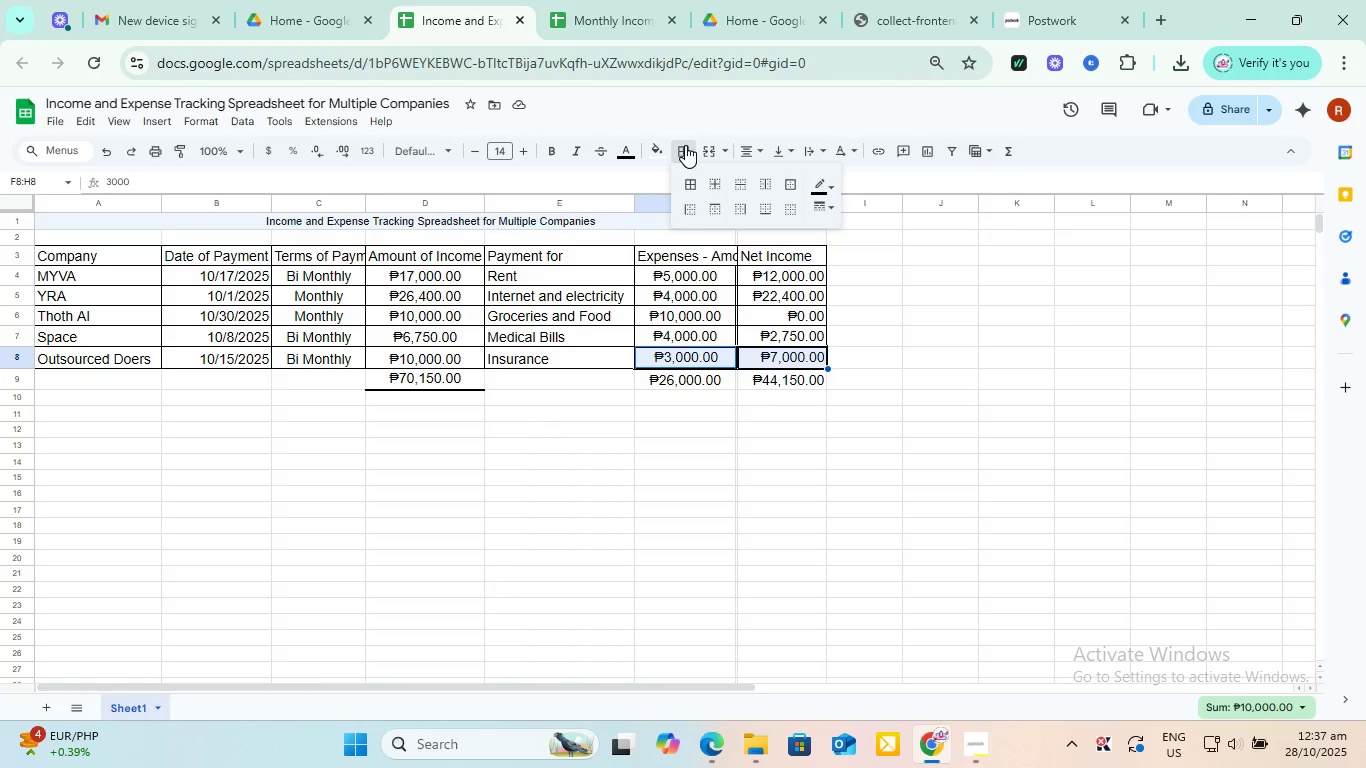 
wait(15.49)
 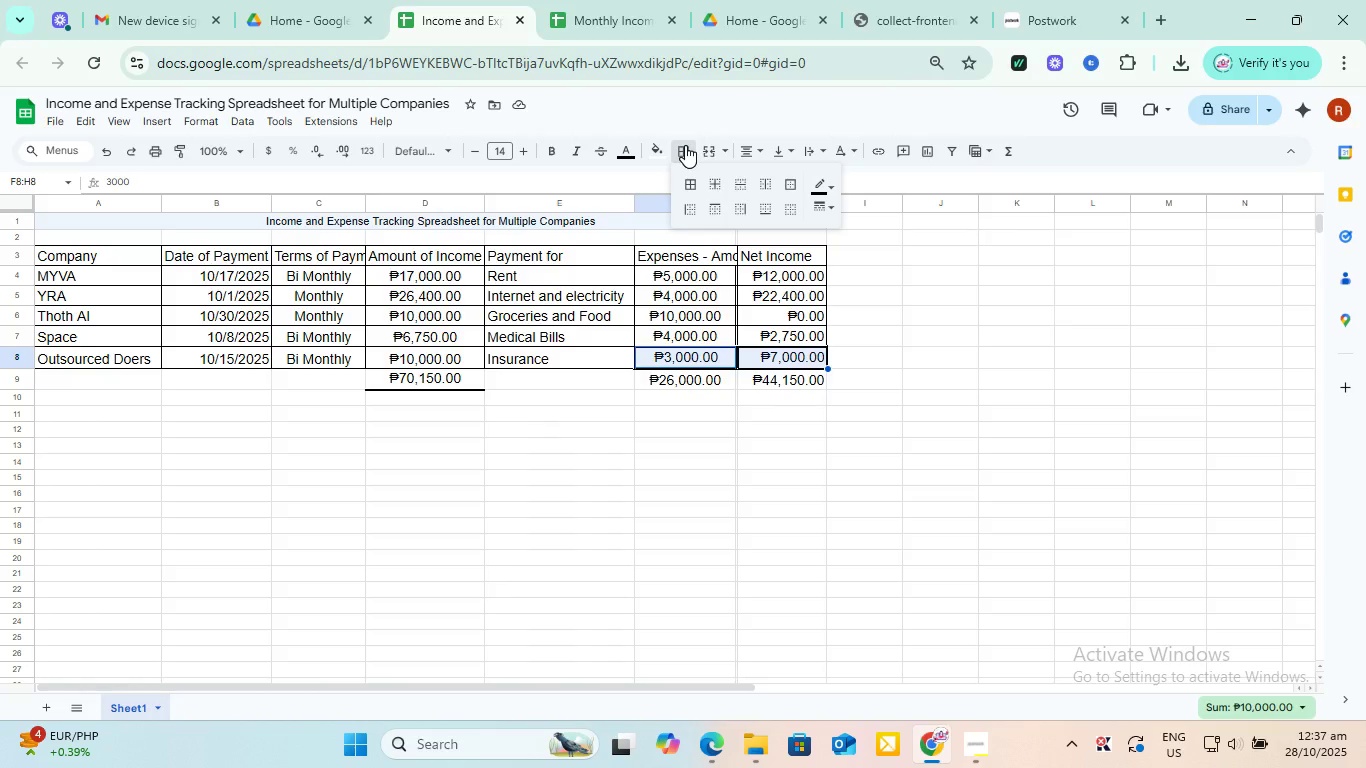 
left_click([827, 206])
 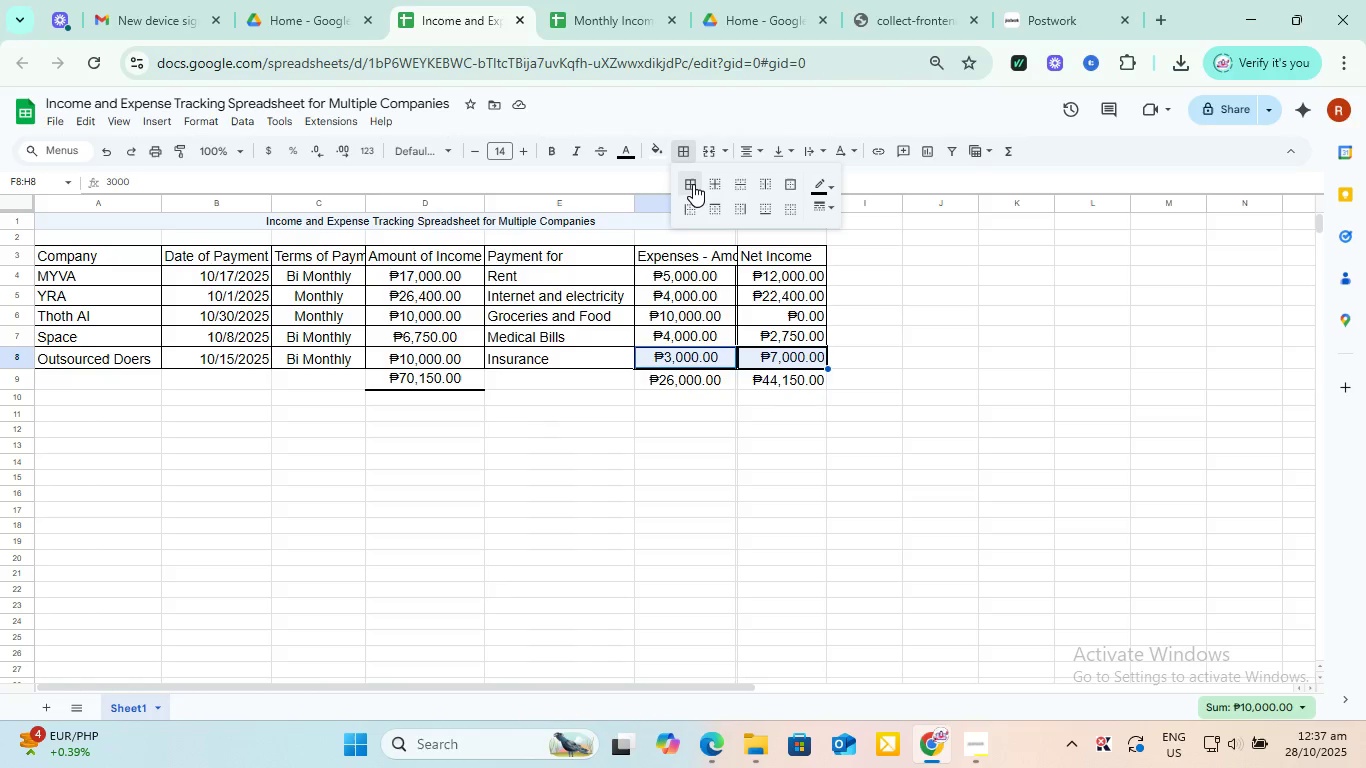 
left_click([695, 184])
 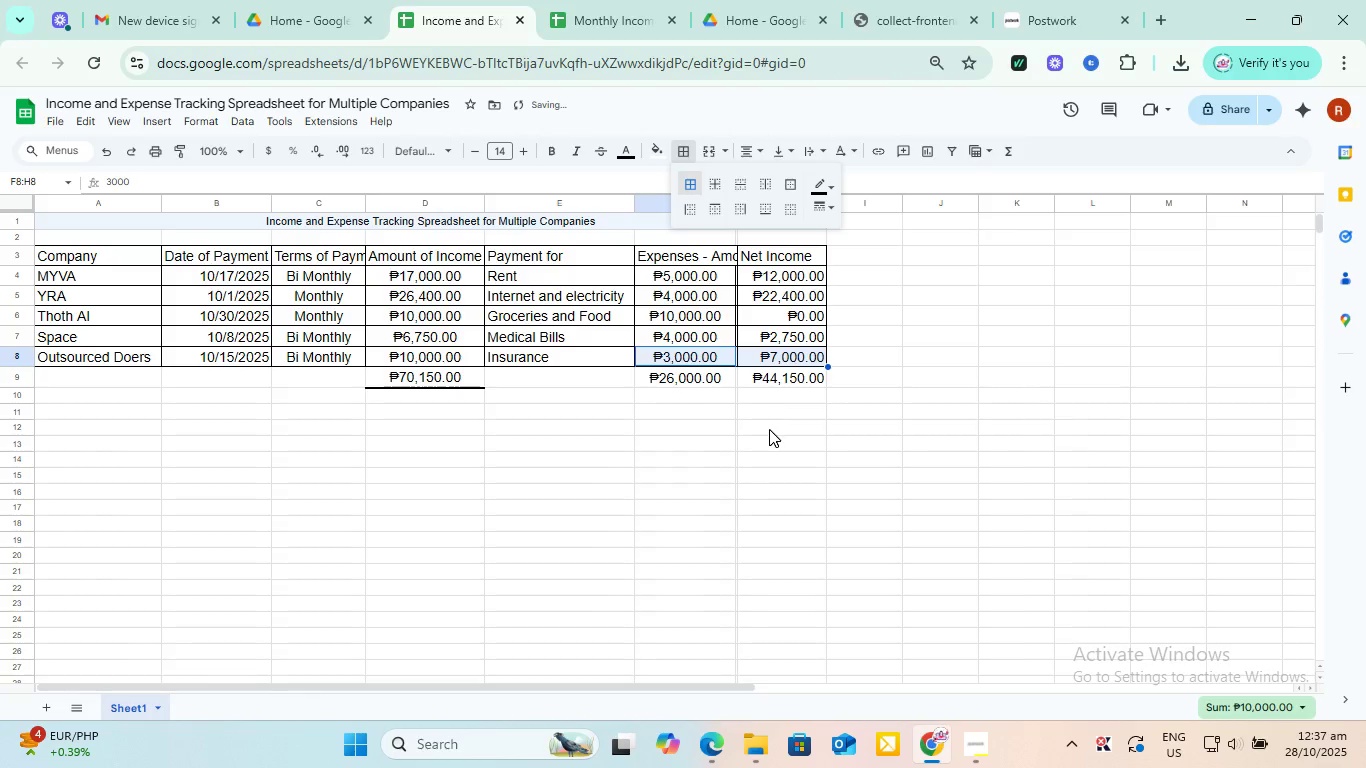 
left_click([769, 429])
 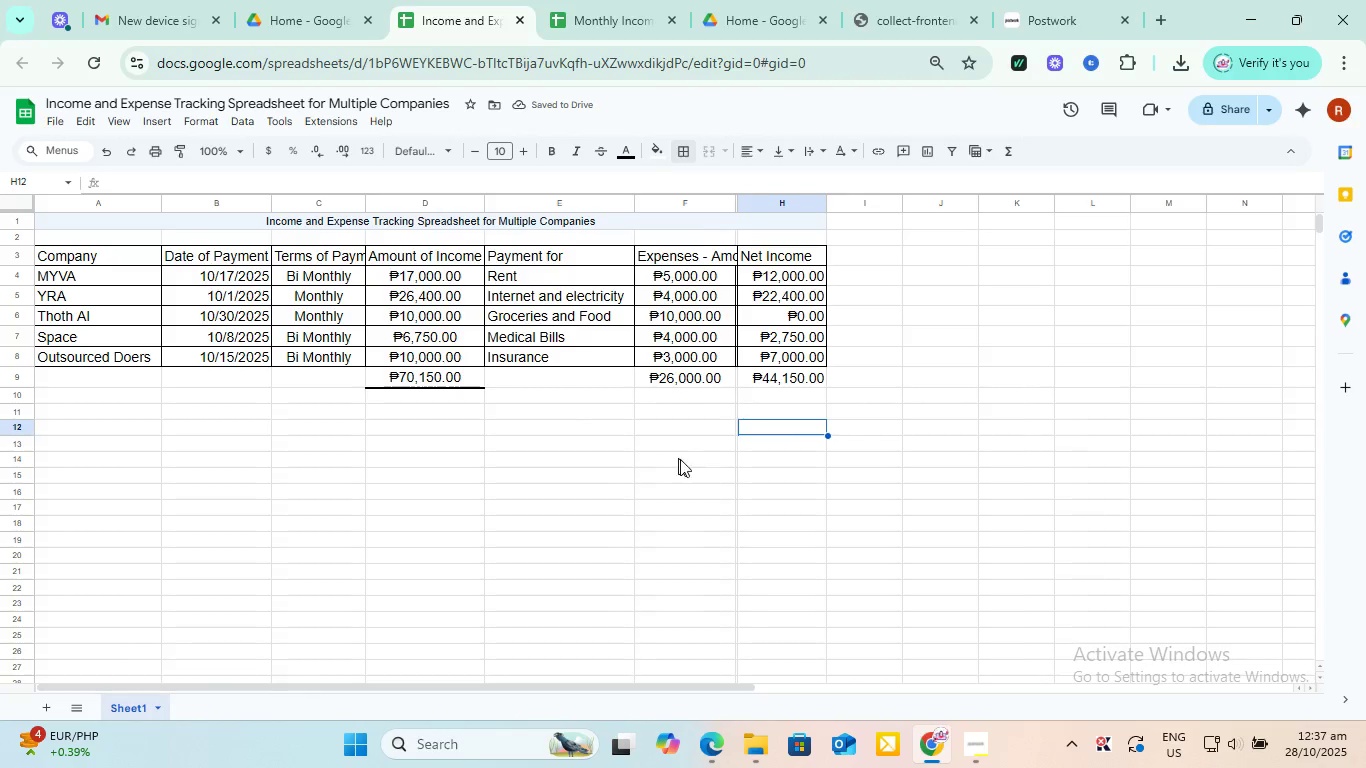 
left_click_drag(start_coordinate=[670, 382], to_coordinate=[788, 375])
 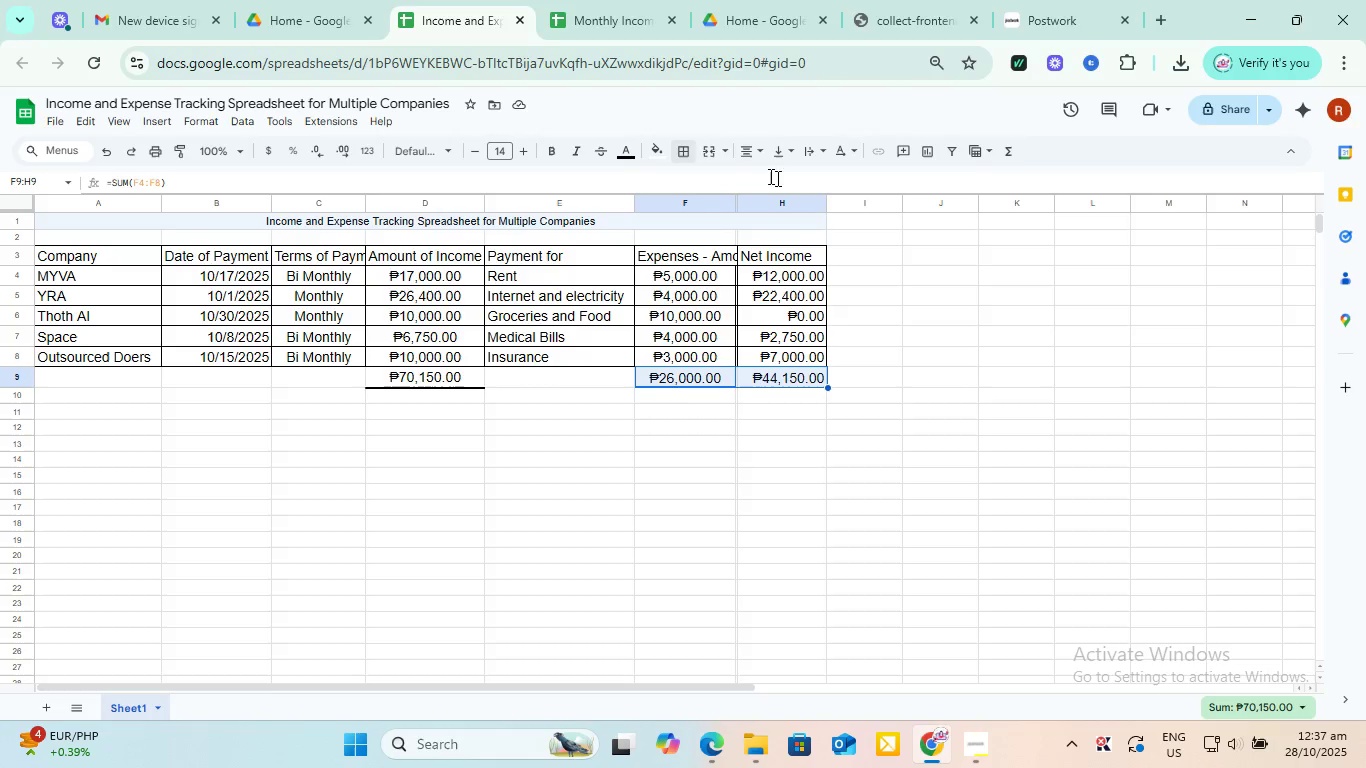 
left_click([679, 149])
 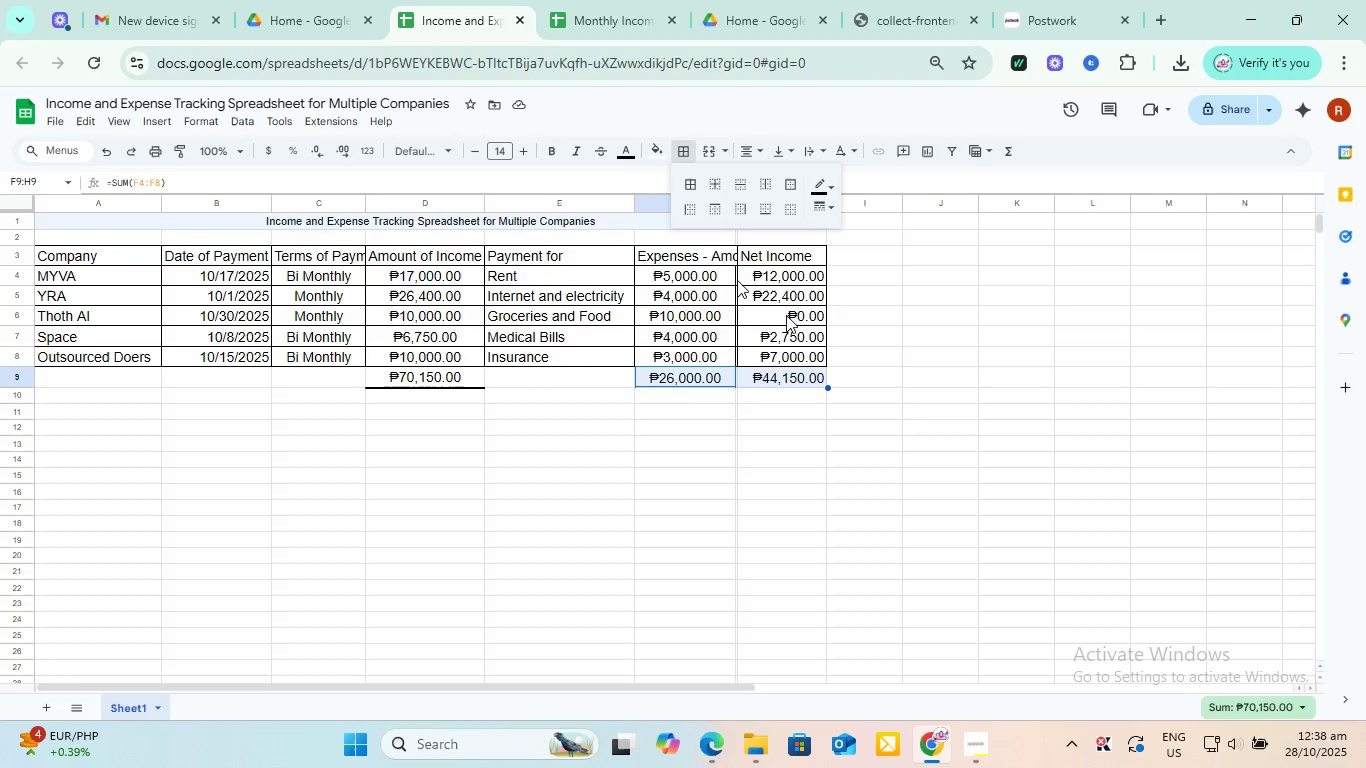 
wait(8.36)
 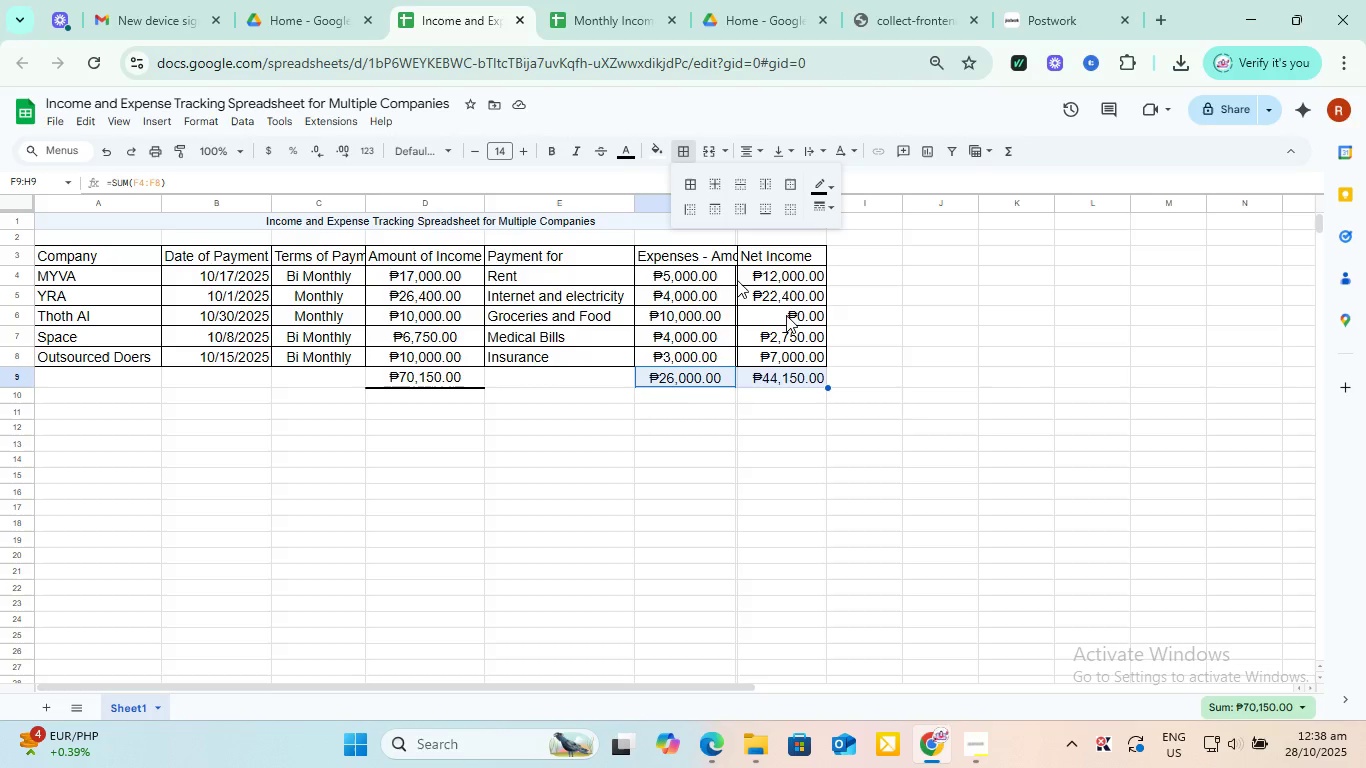 
left_click([826, 211])
 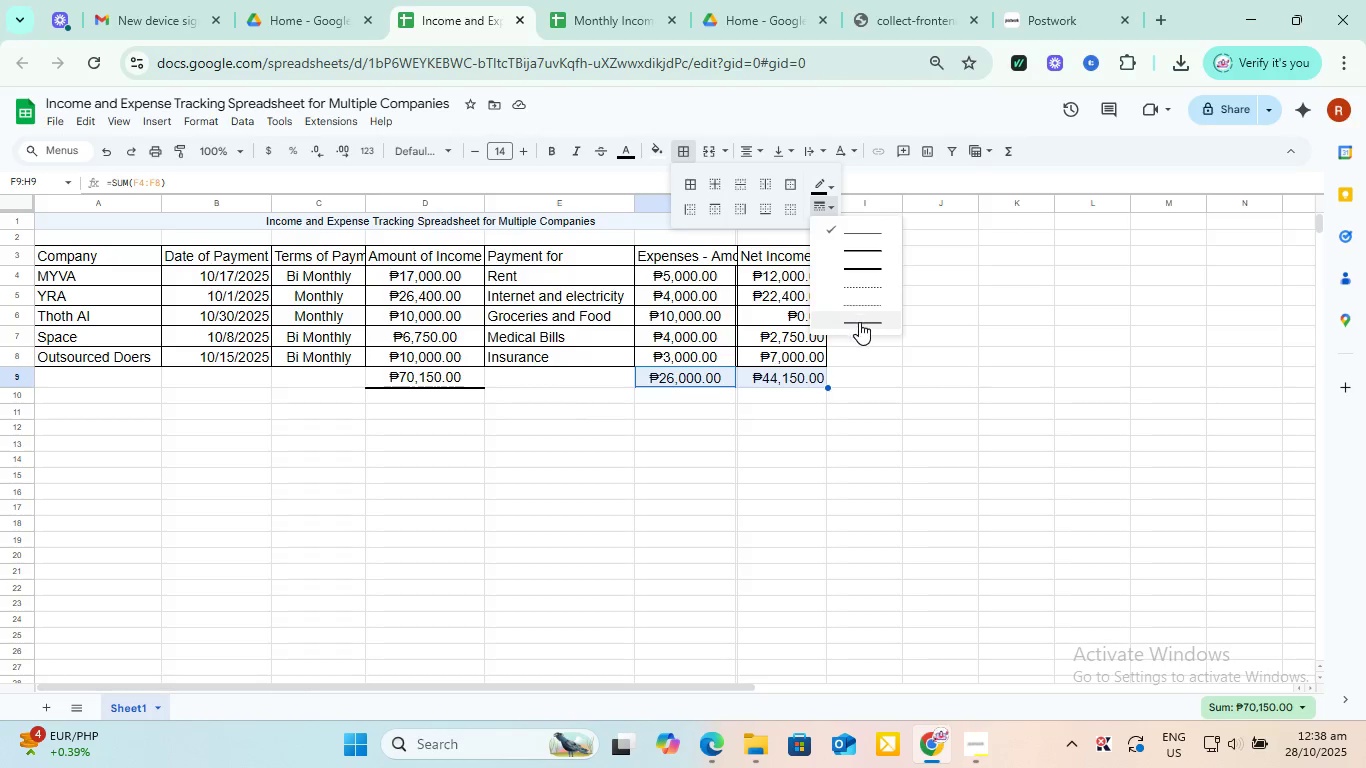 
left_click([860, 322])
 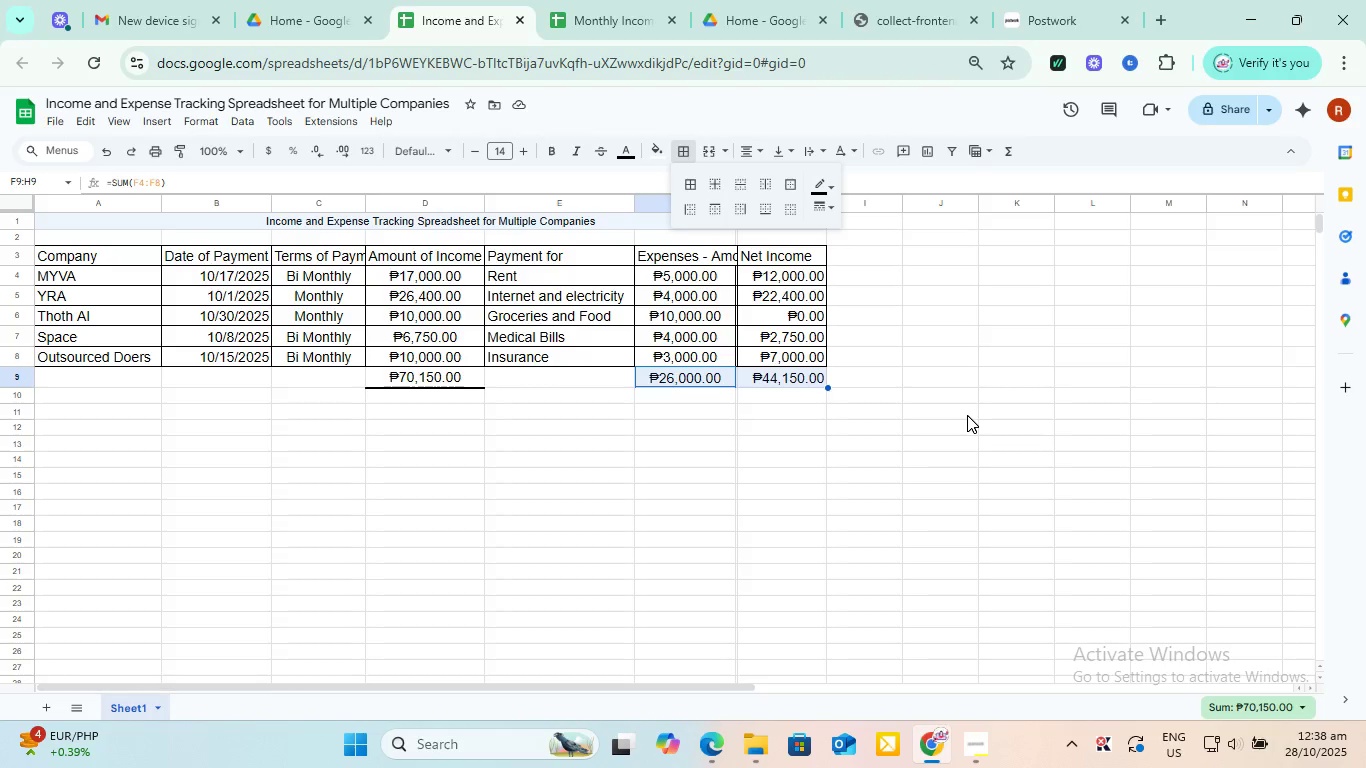 
left_click([967, 415])
 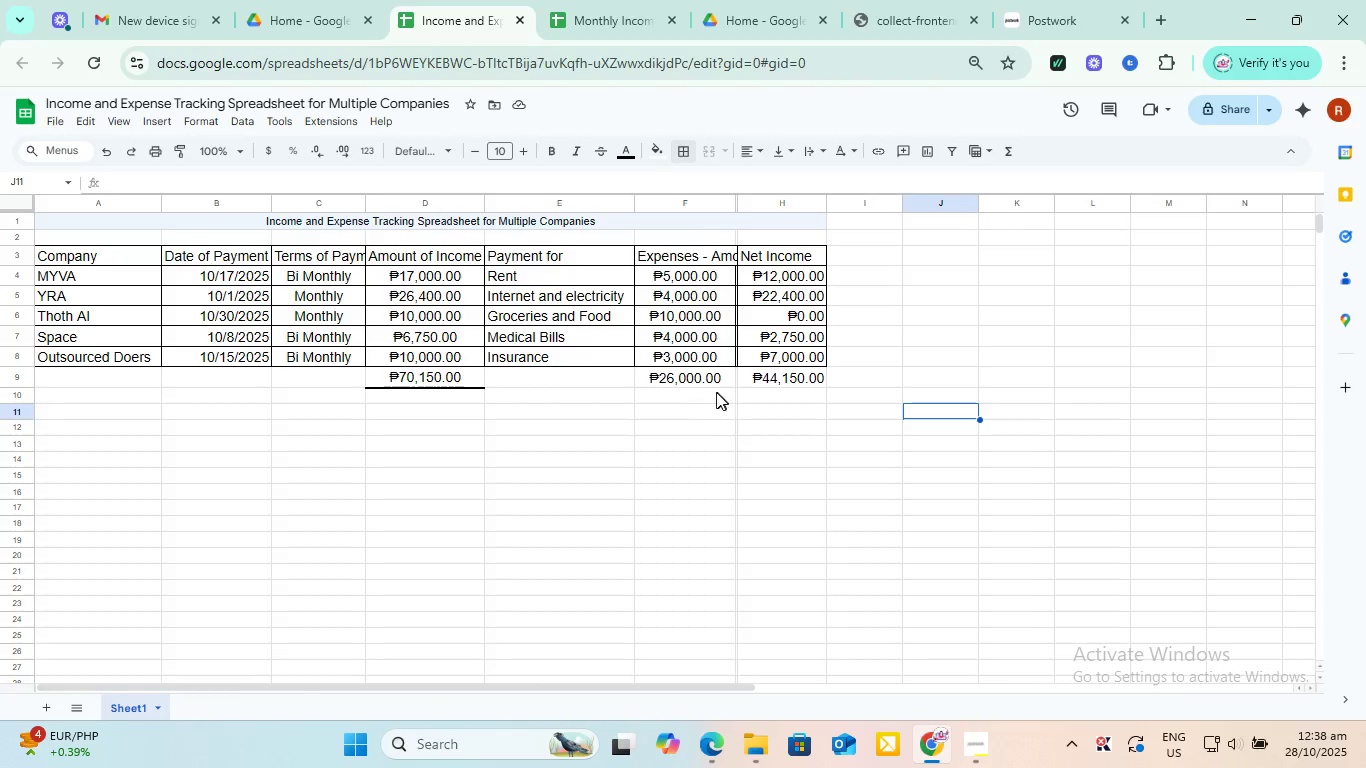 
left_click_drag(start_coordinate=[708, 384], to_coordinate=[800, 379])
 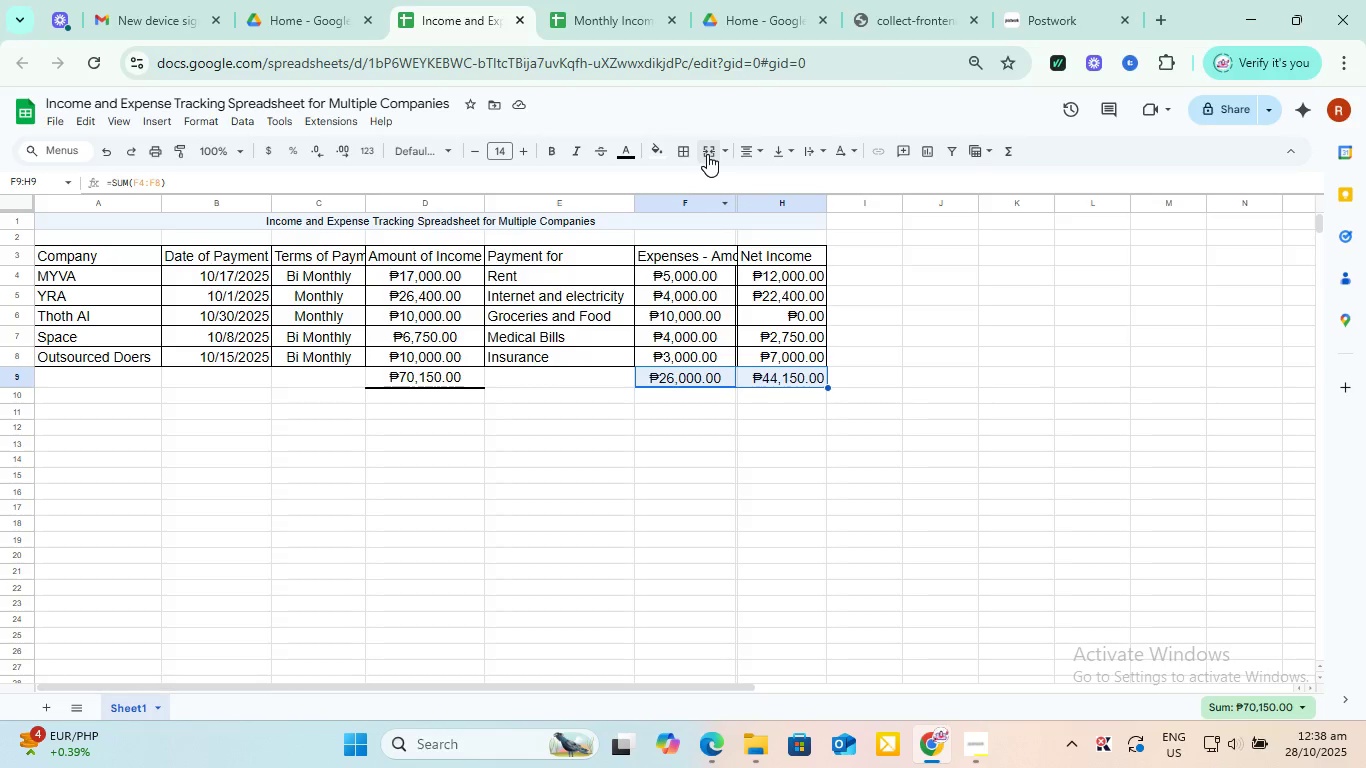 
left_click([685, 152])
 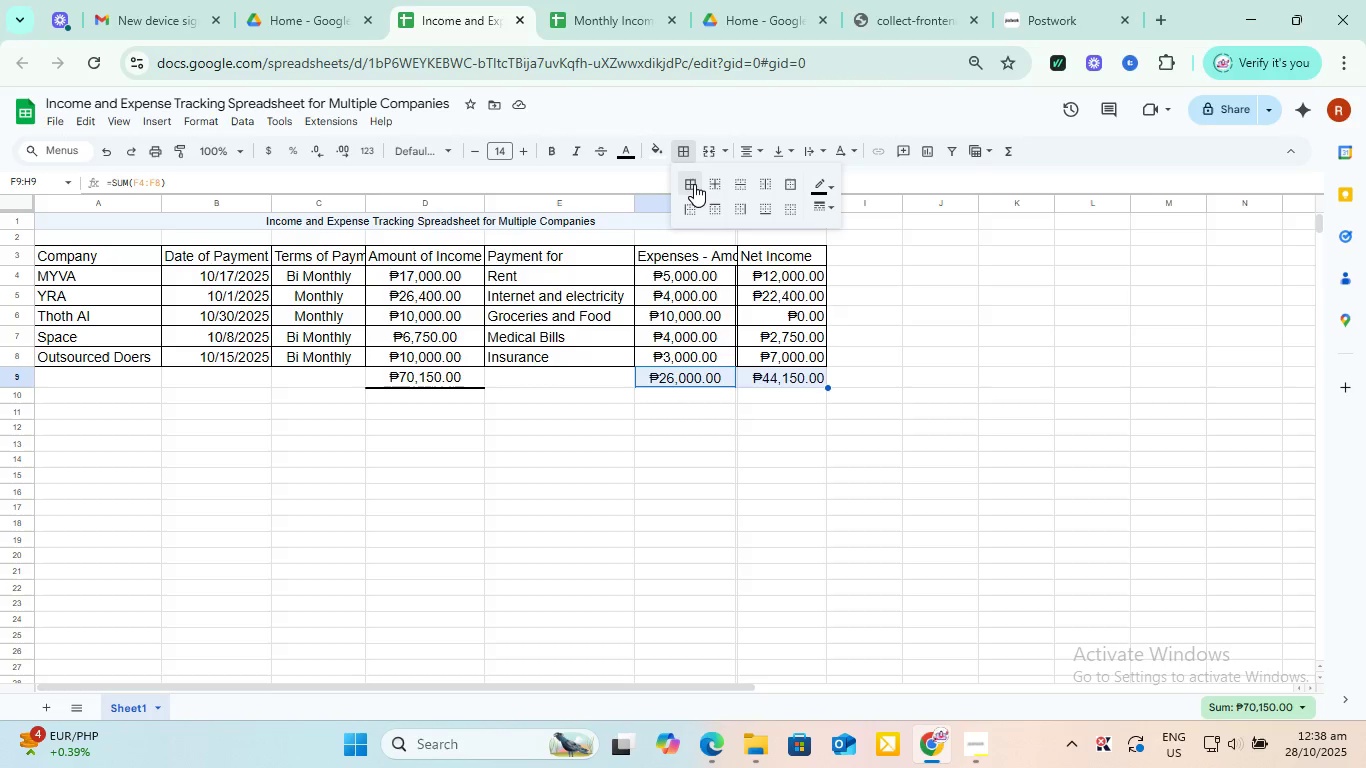 
left_click([694, 184])
 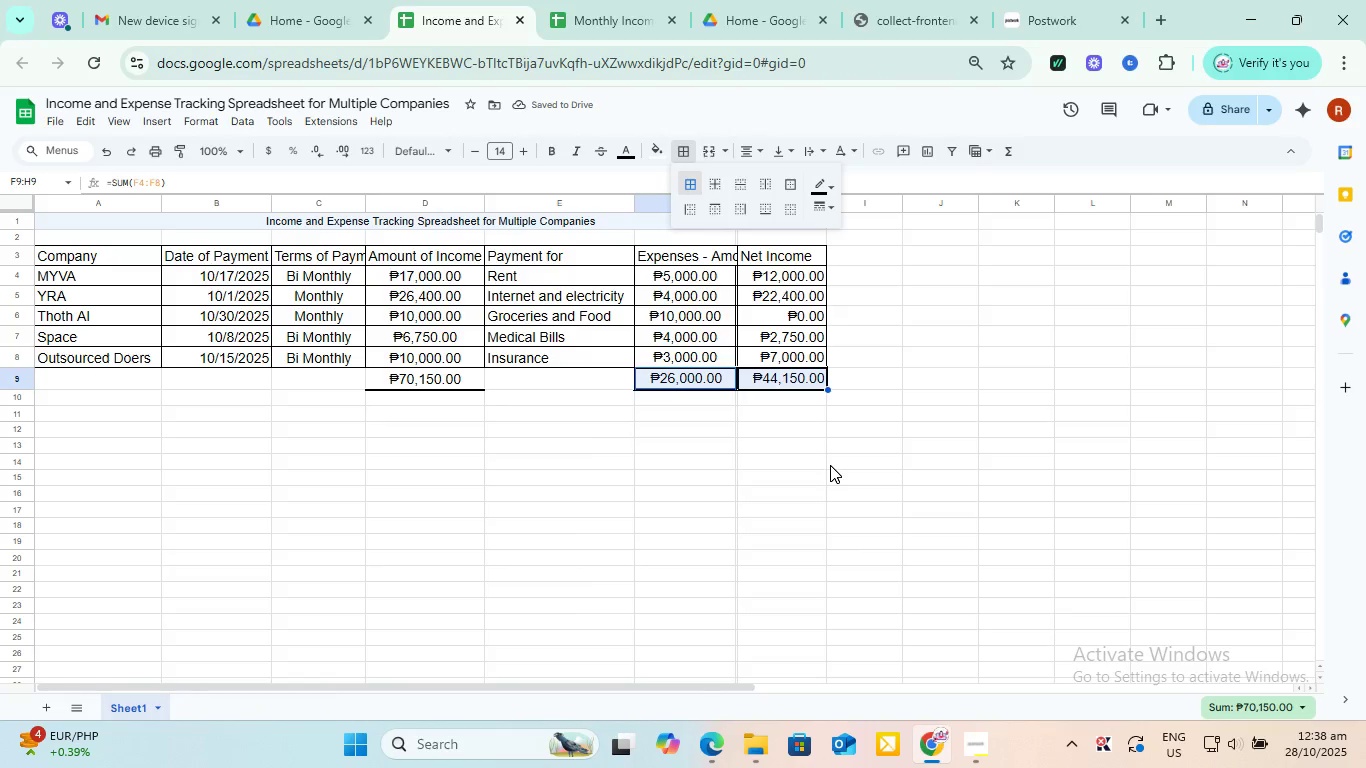 
left_click([828, 462])
 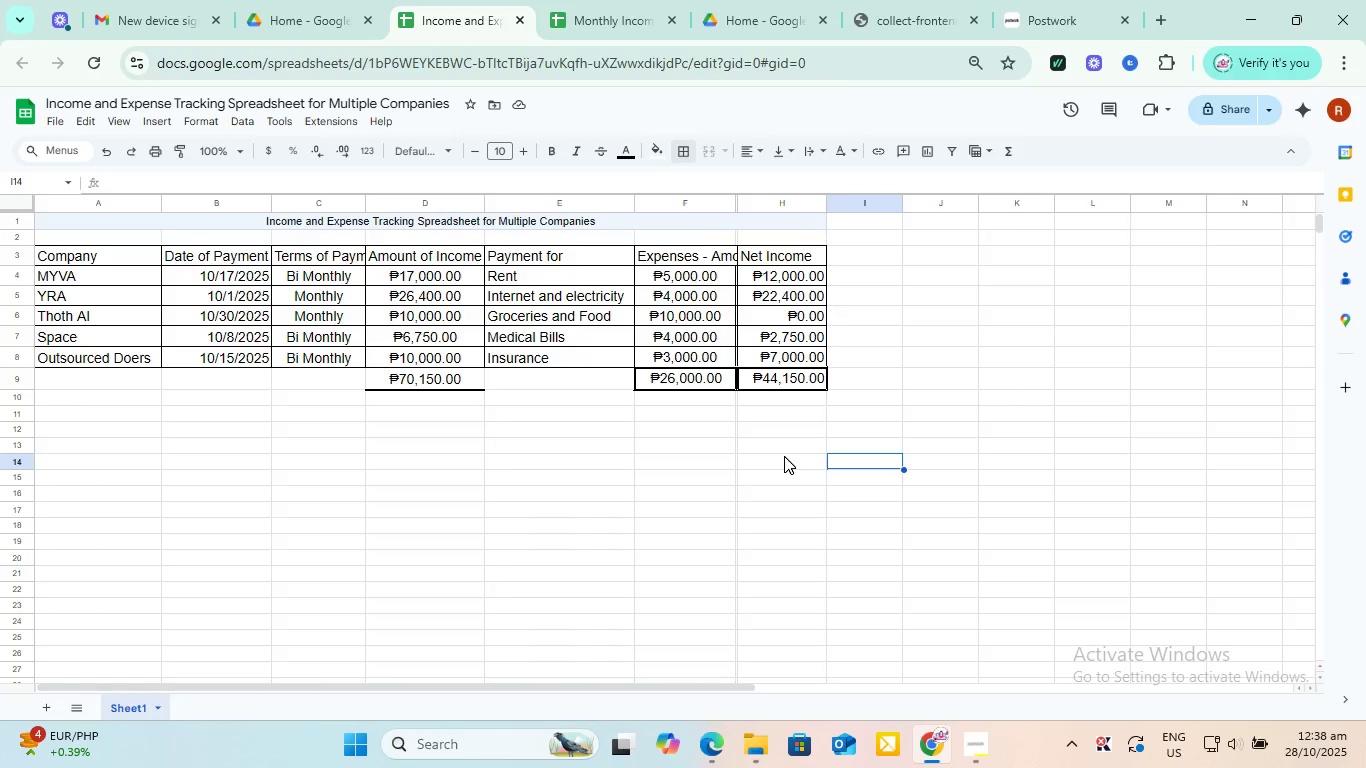 
left_click([934, 391])
 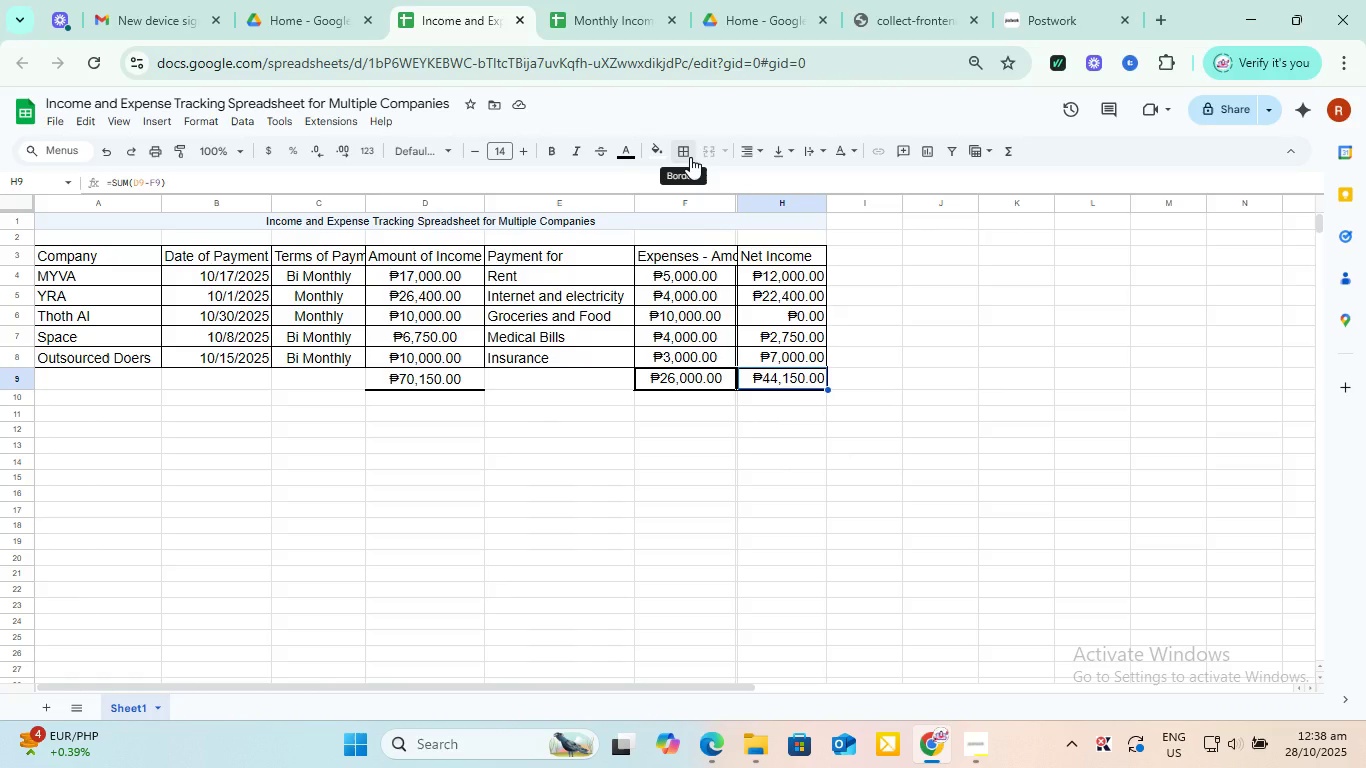 
wait(5.94)
 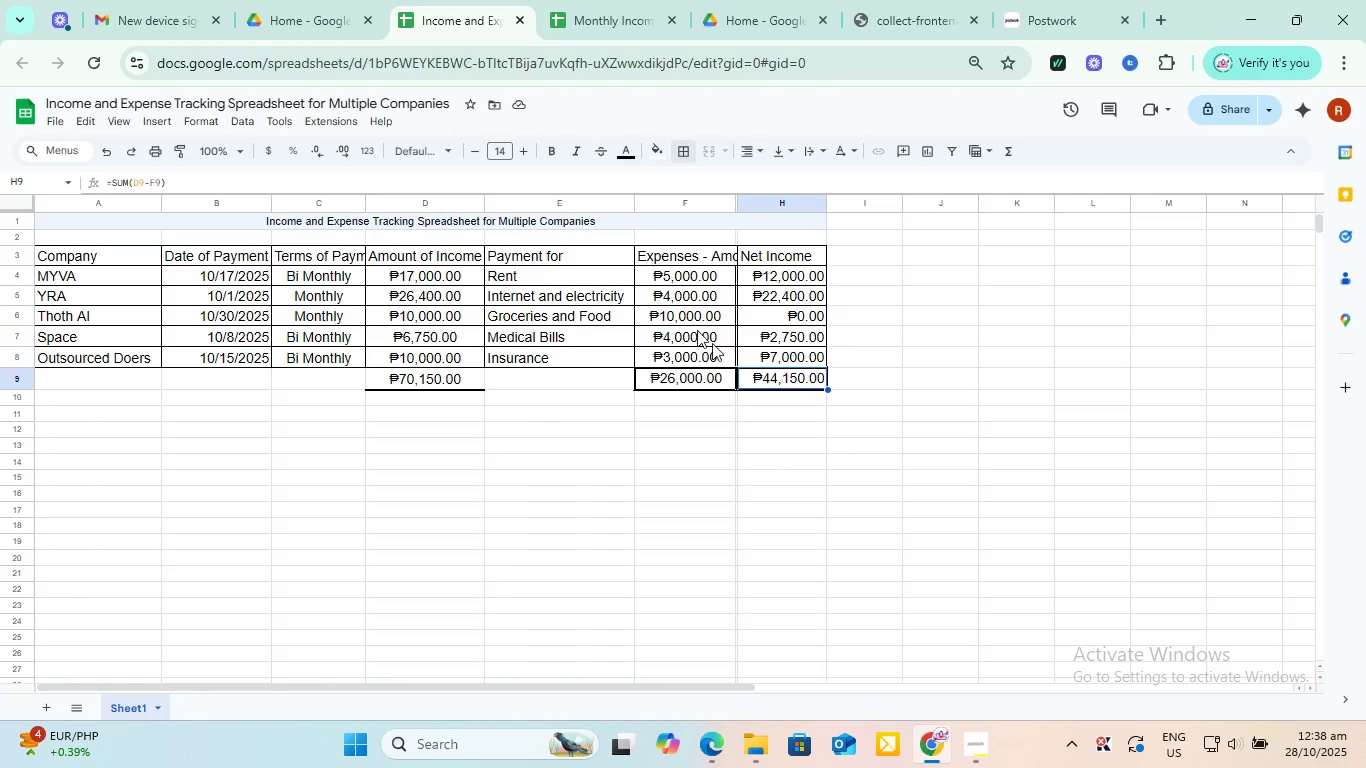 
left_click([690, 157])
 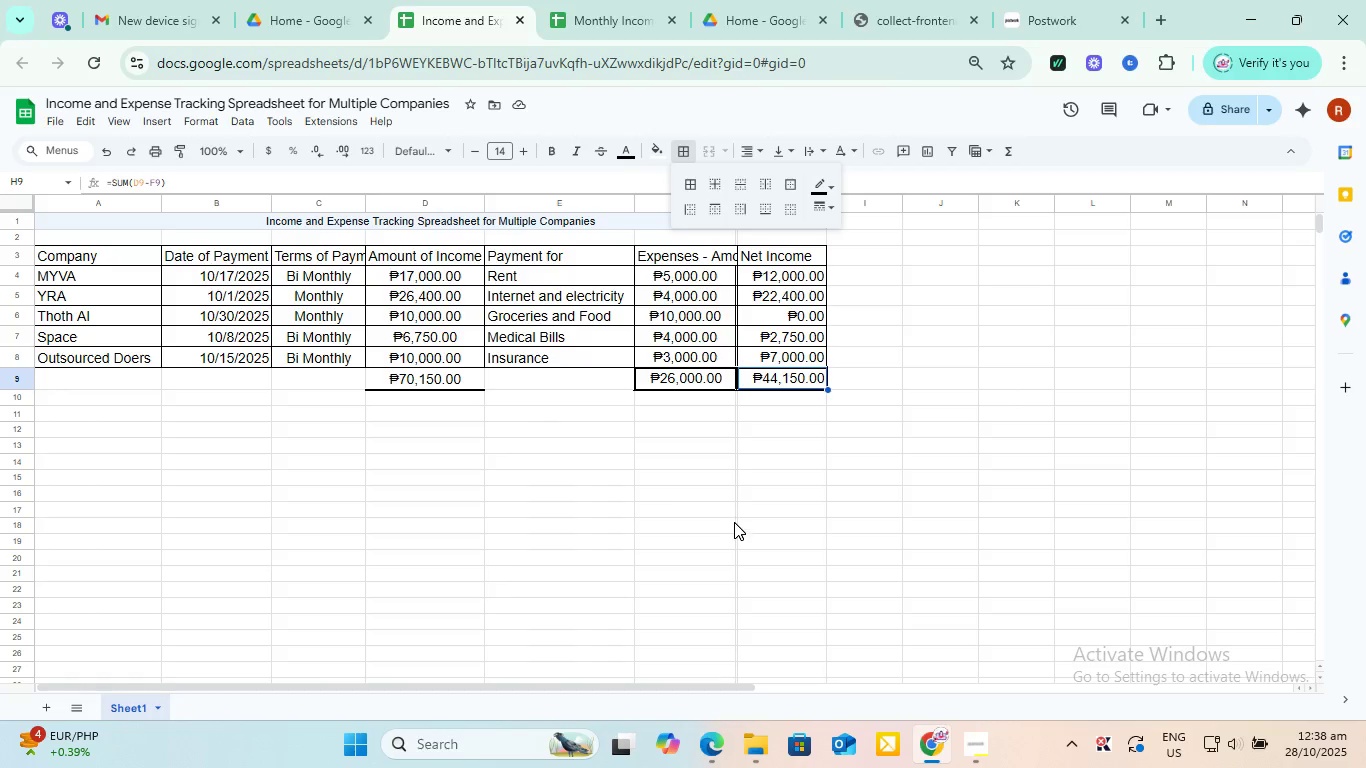 
wait(6.38)
 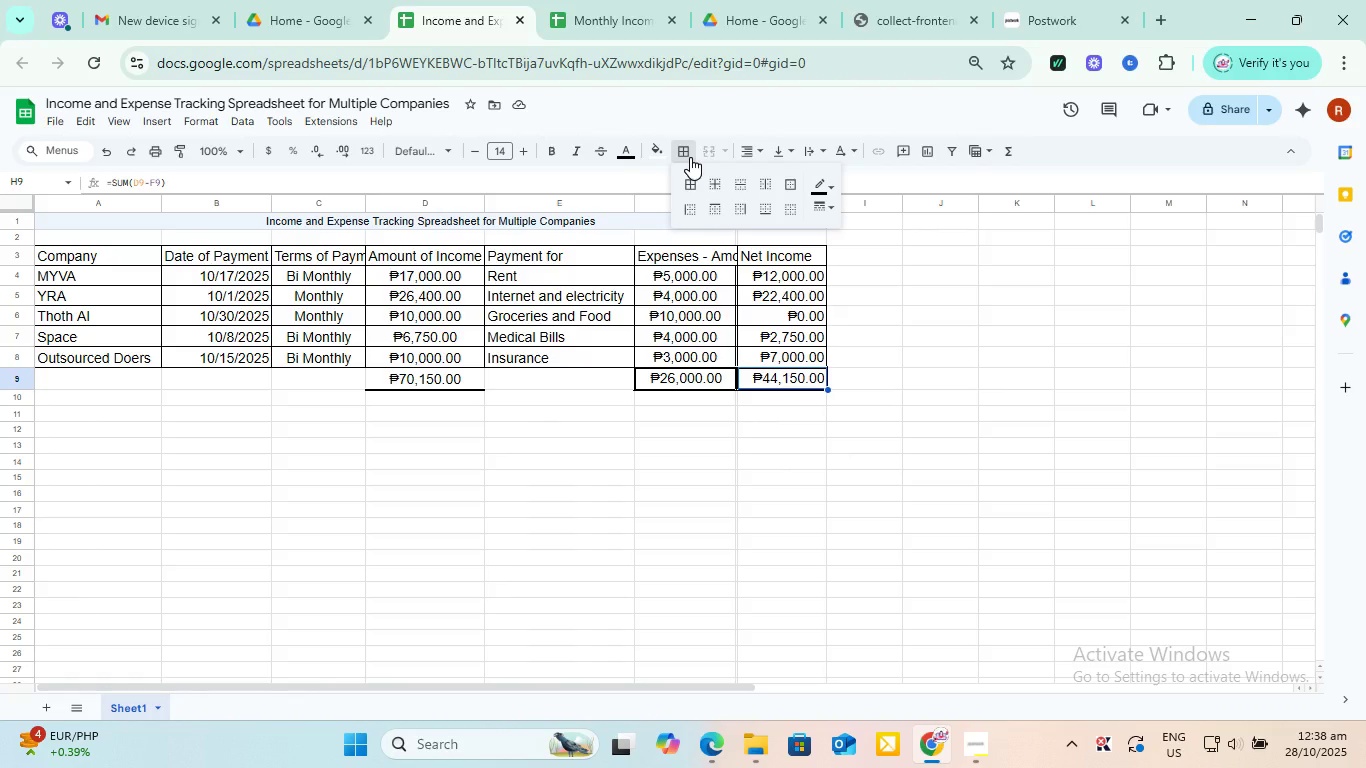 
left_click([420, 376])
 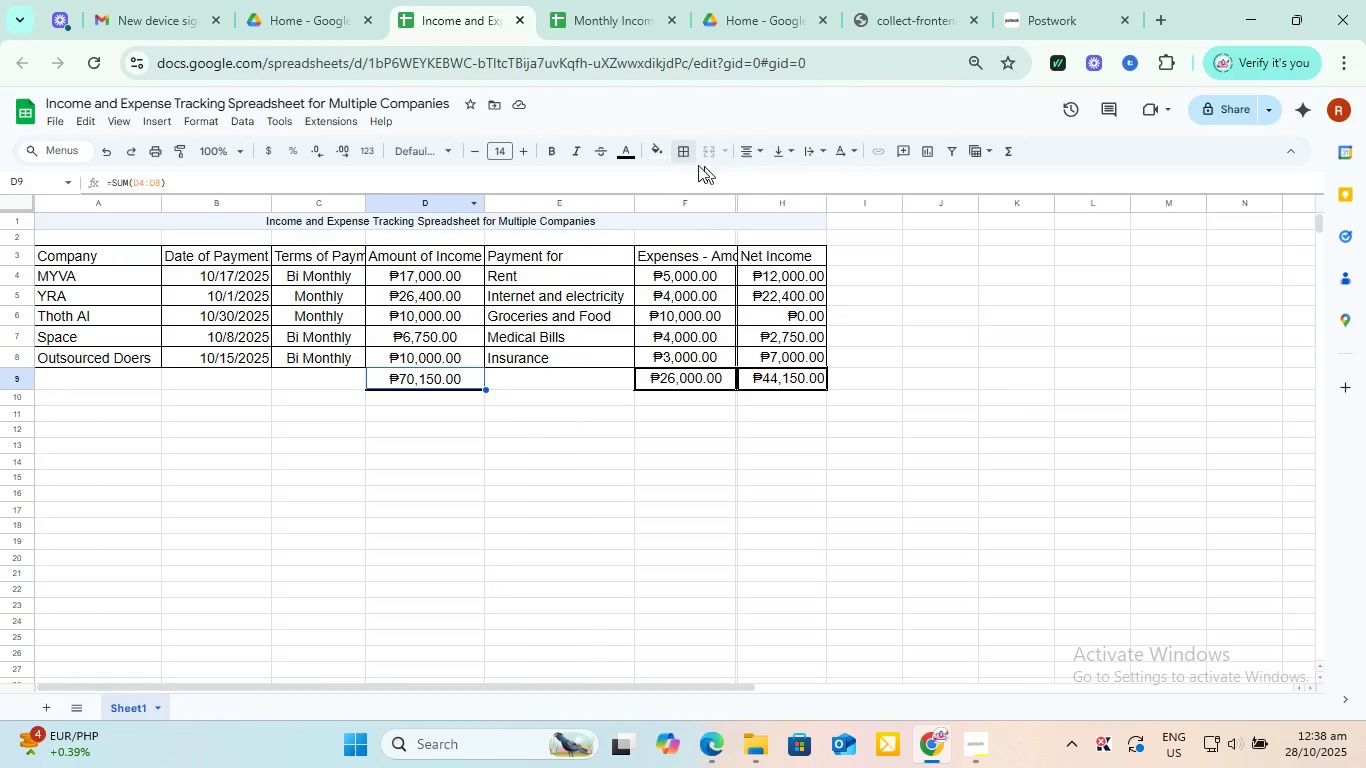 
left_click([682, 160])
 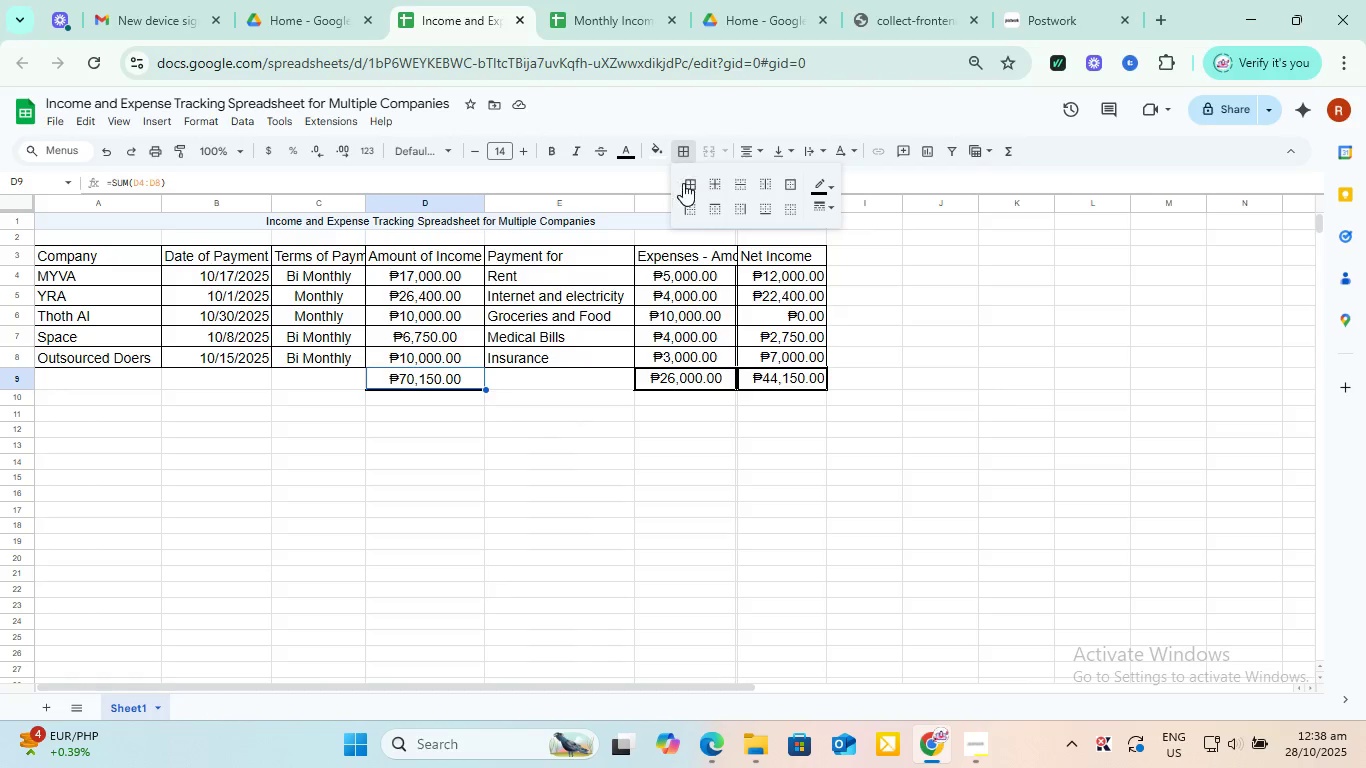 
left_click([688, 184])
 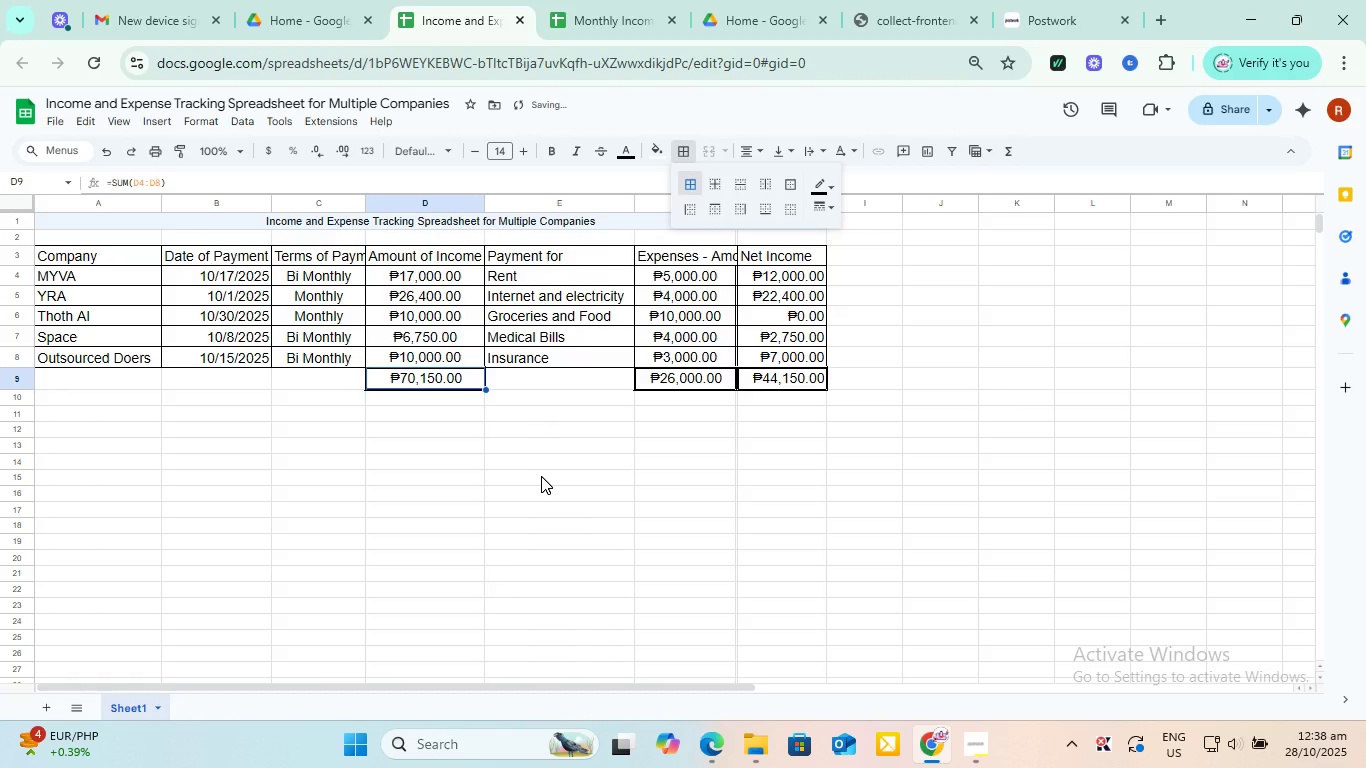 
left_click([541, 476])
 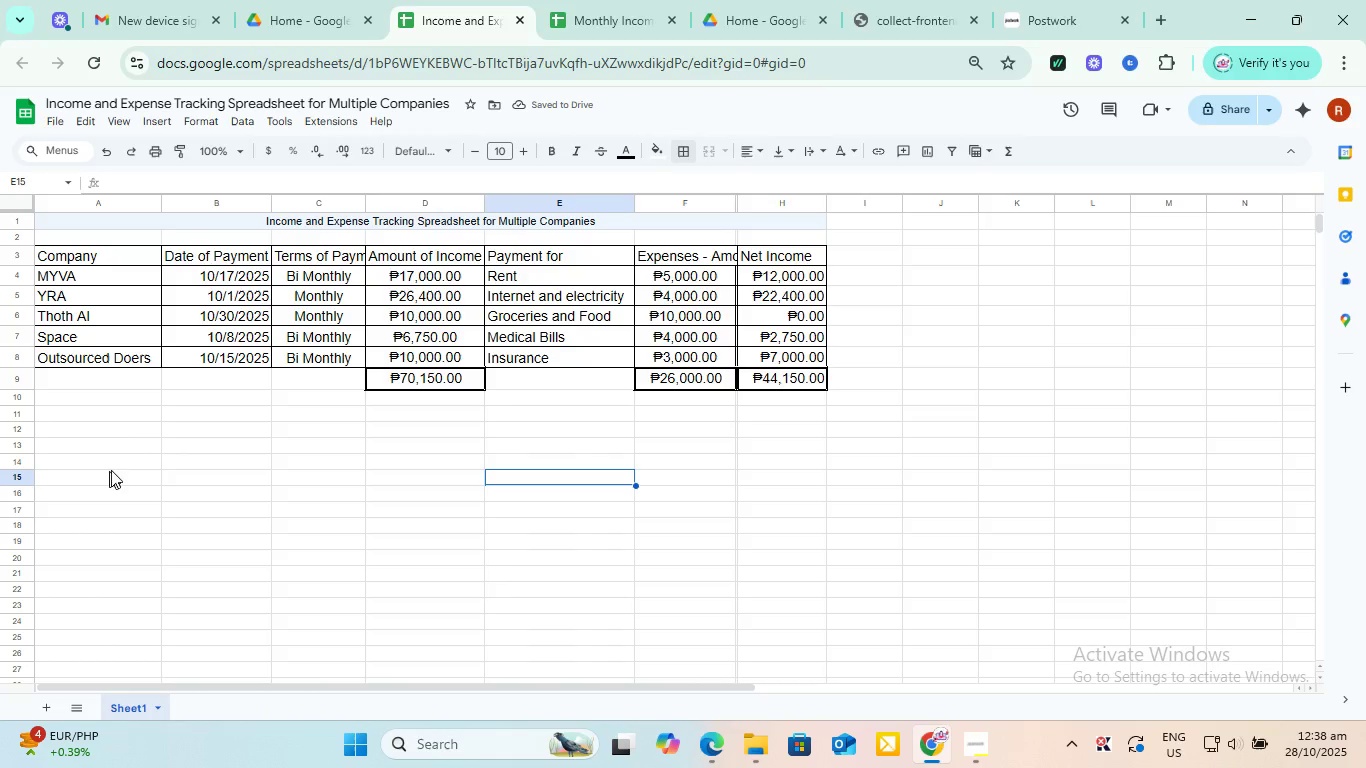 
left_click([77, 380])
 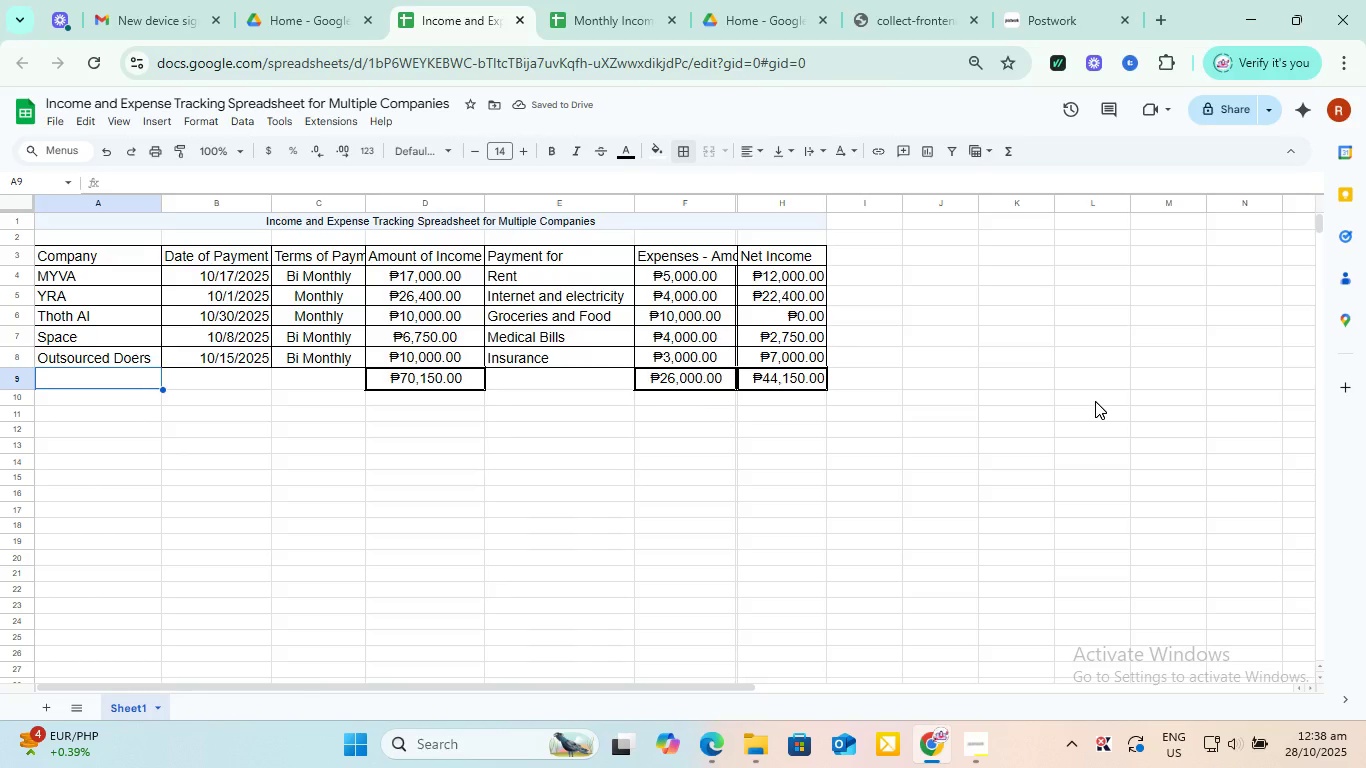 
type(Total)
 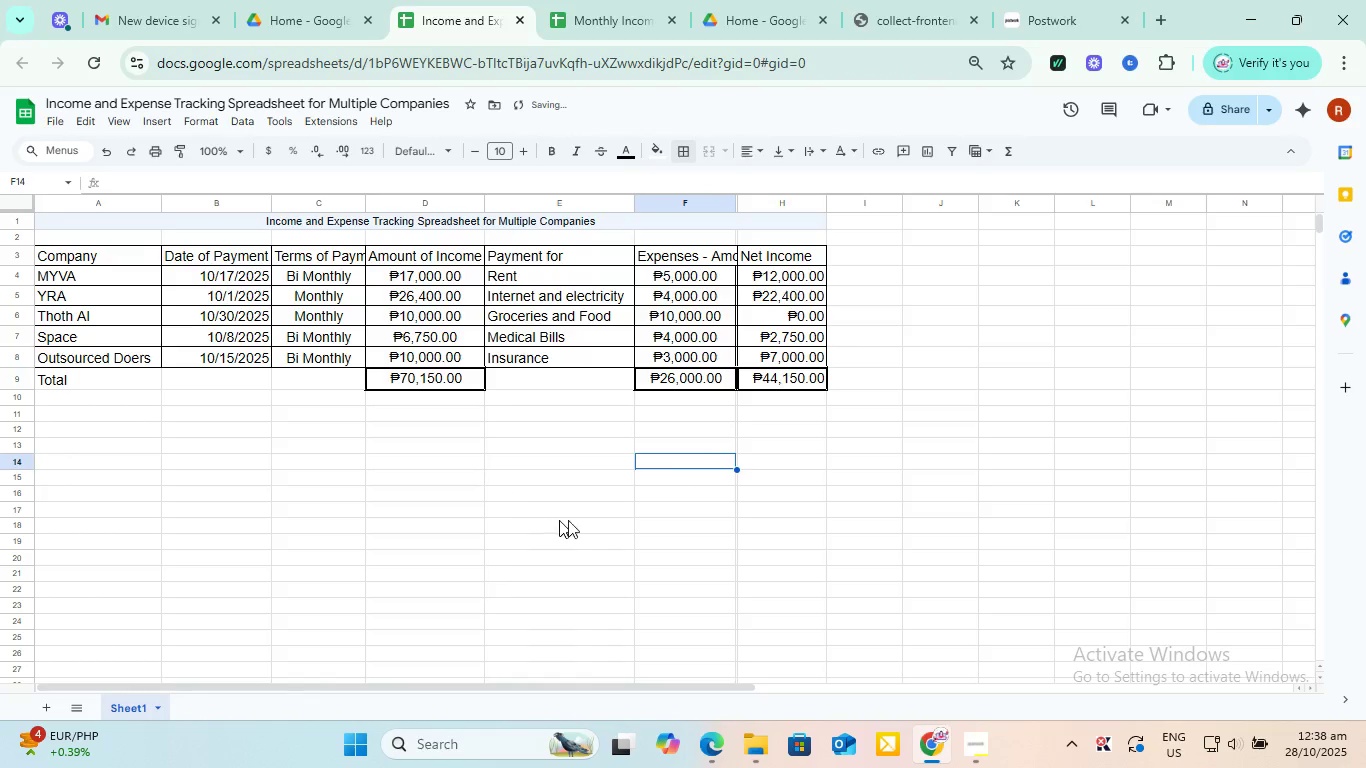 
wait(5.56)
 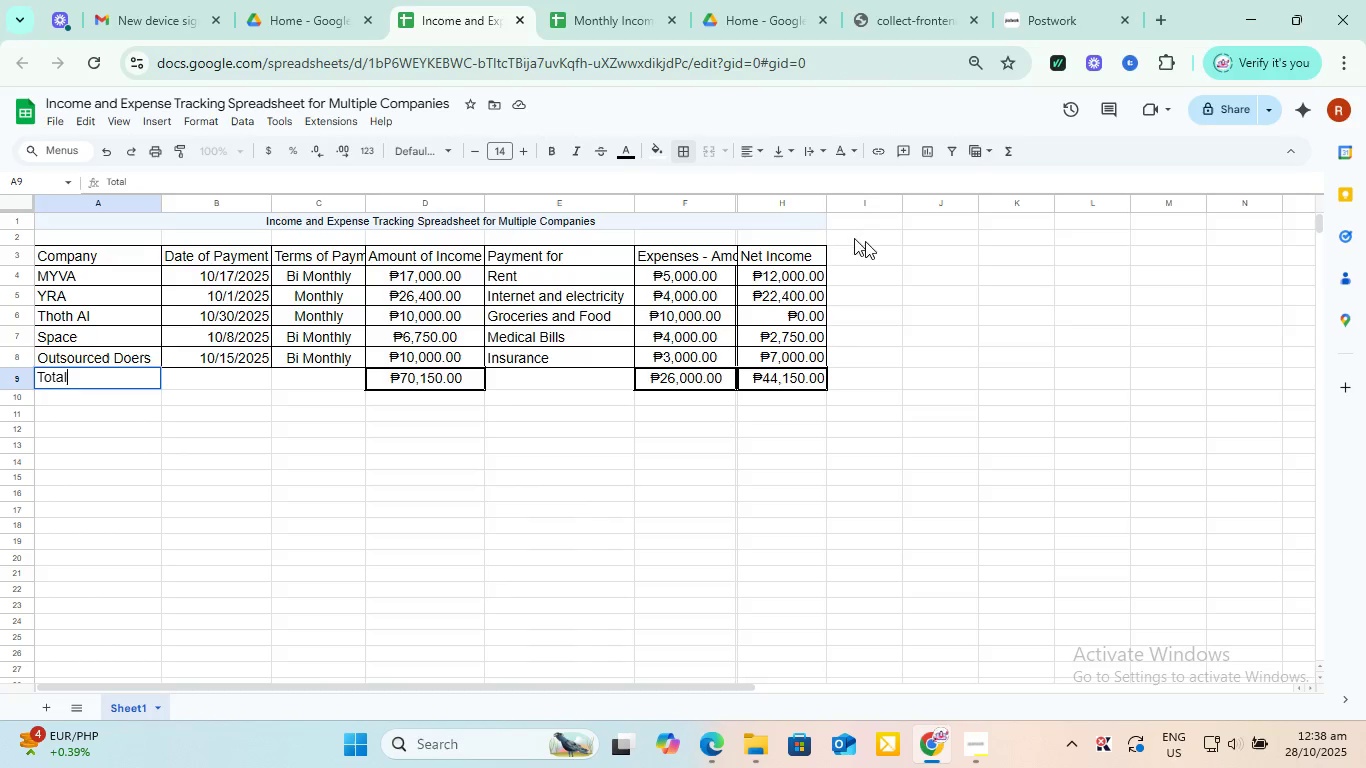 
left_click([621, 566])
 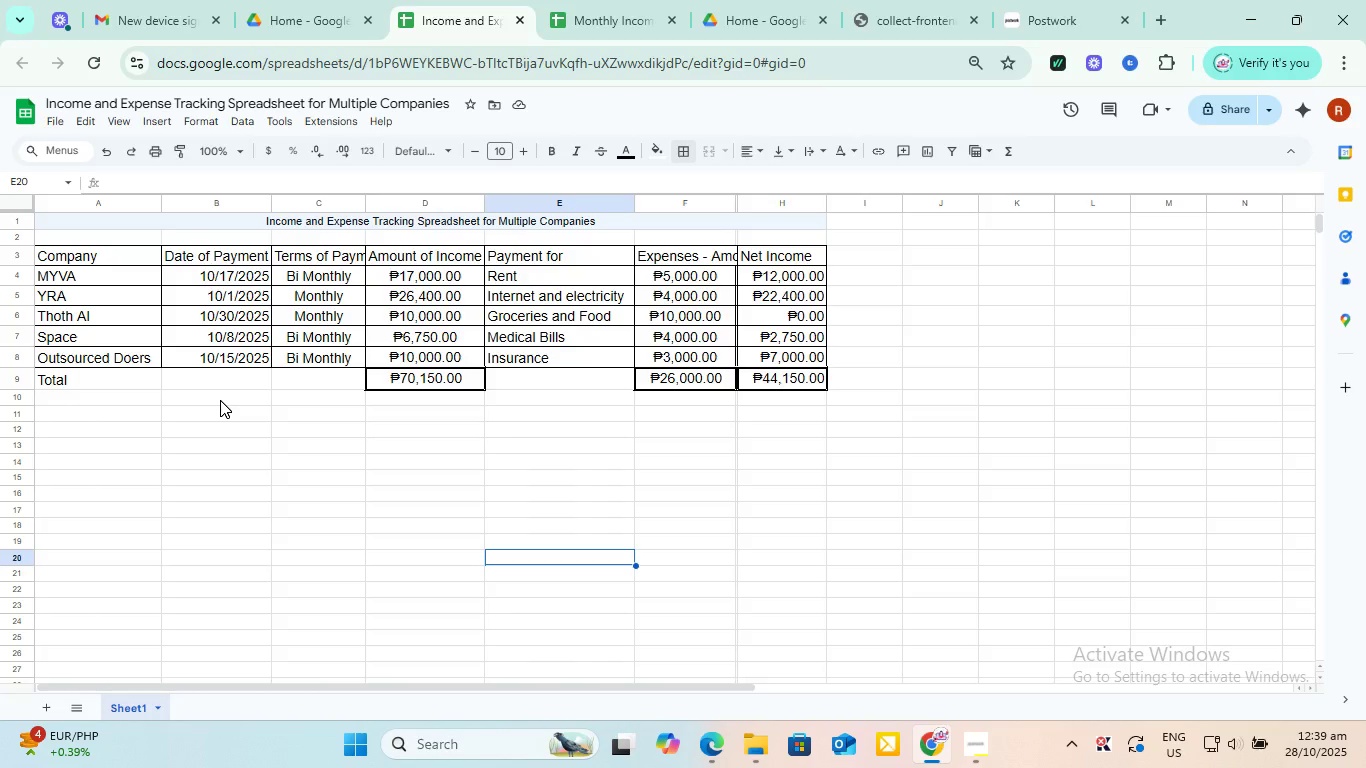 
wait(10.97)
 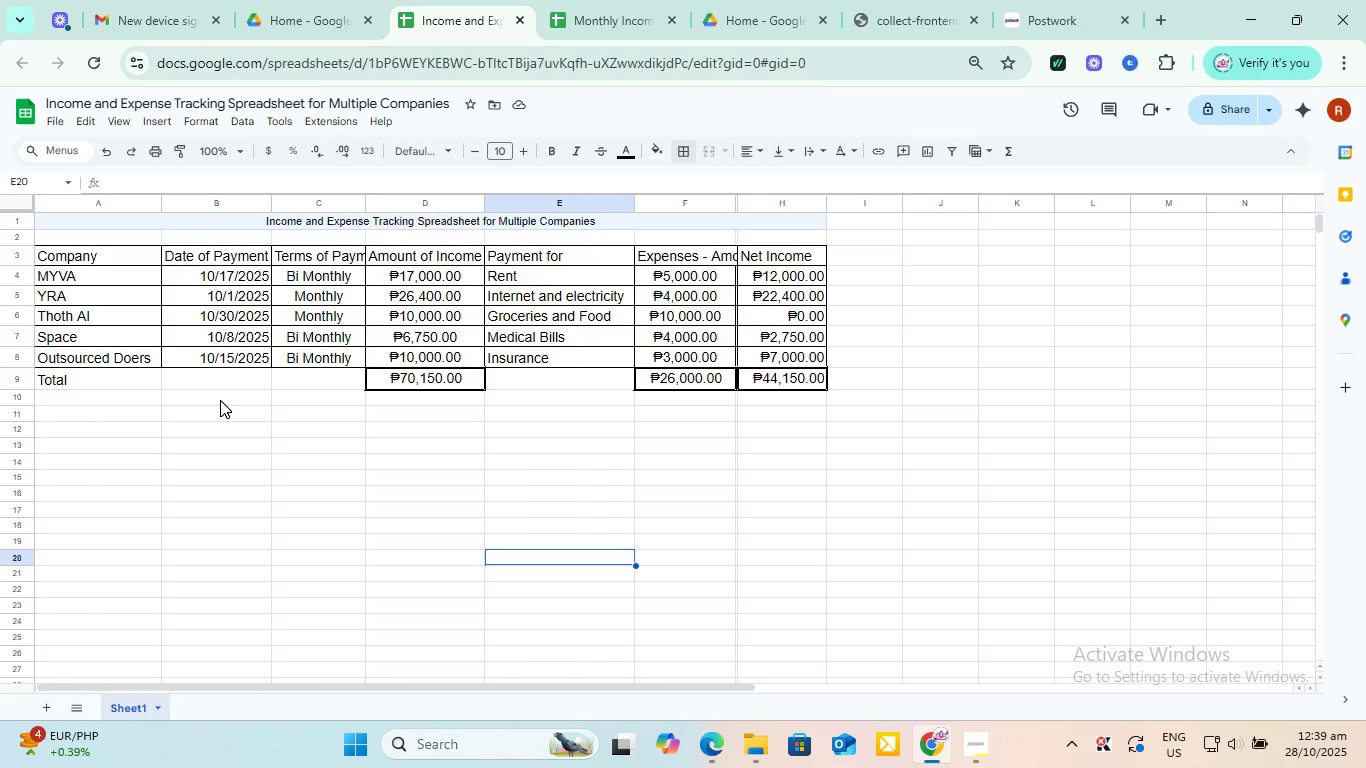 
left_click([371, 449])
 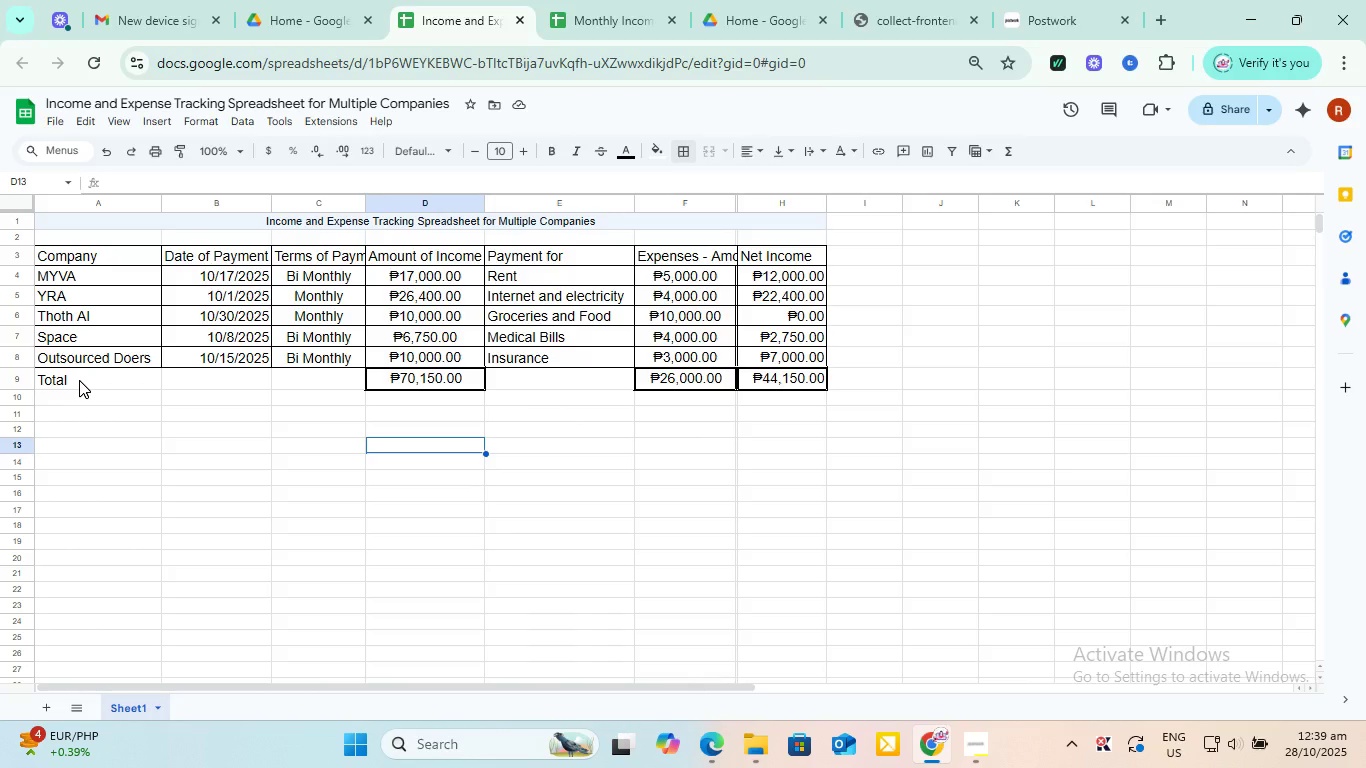 
wait(8.56)
 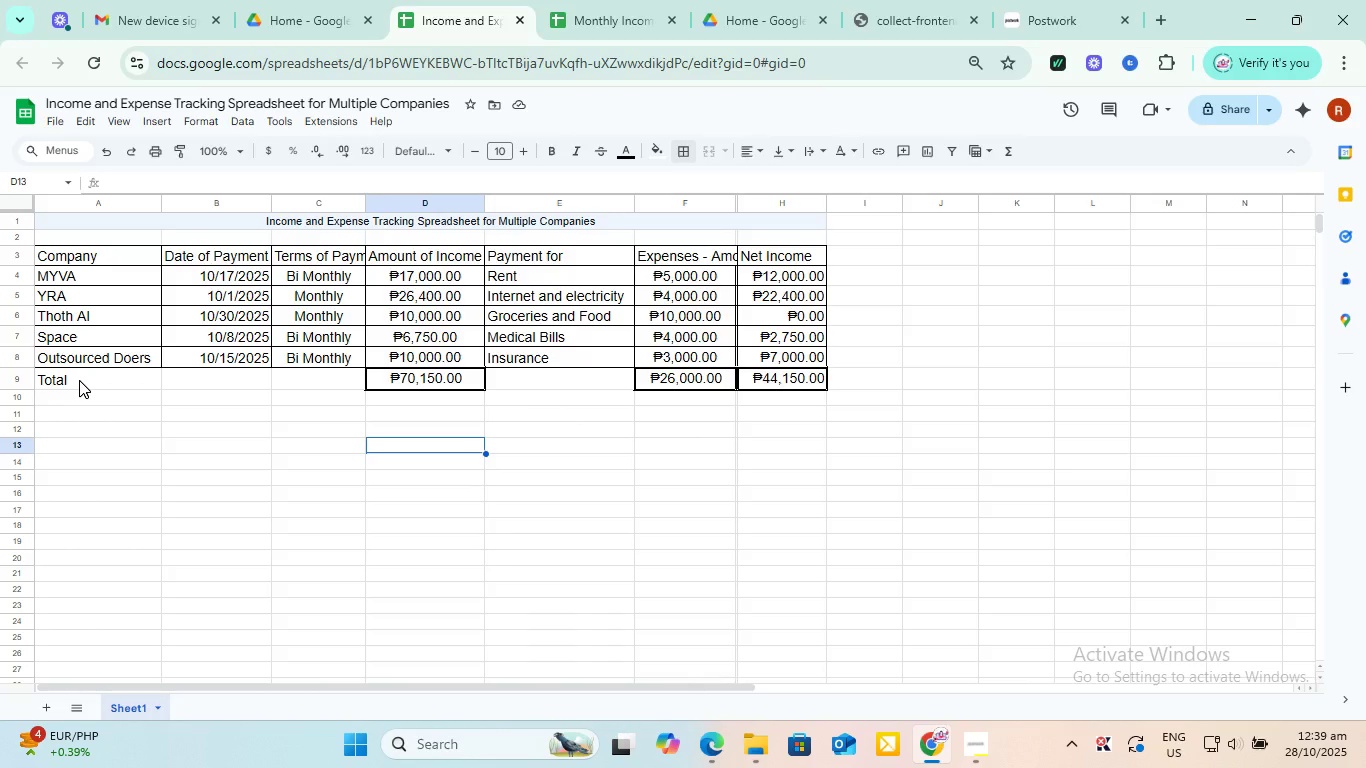 
left_click([197, 521])
 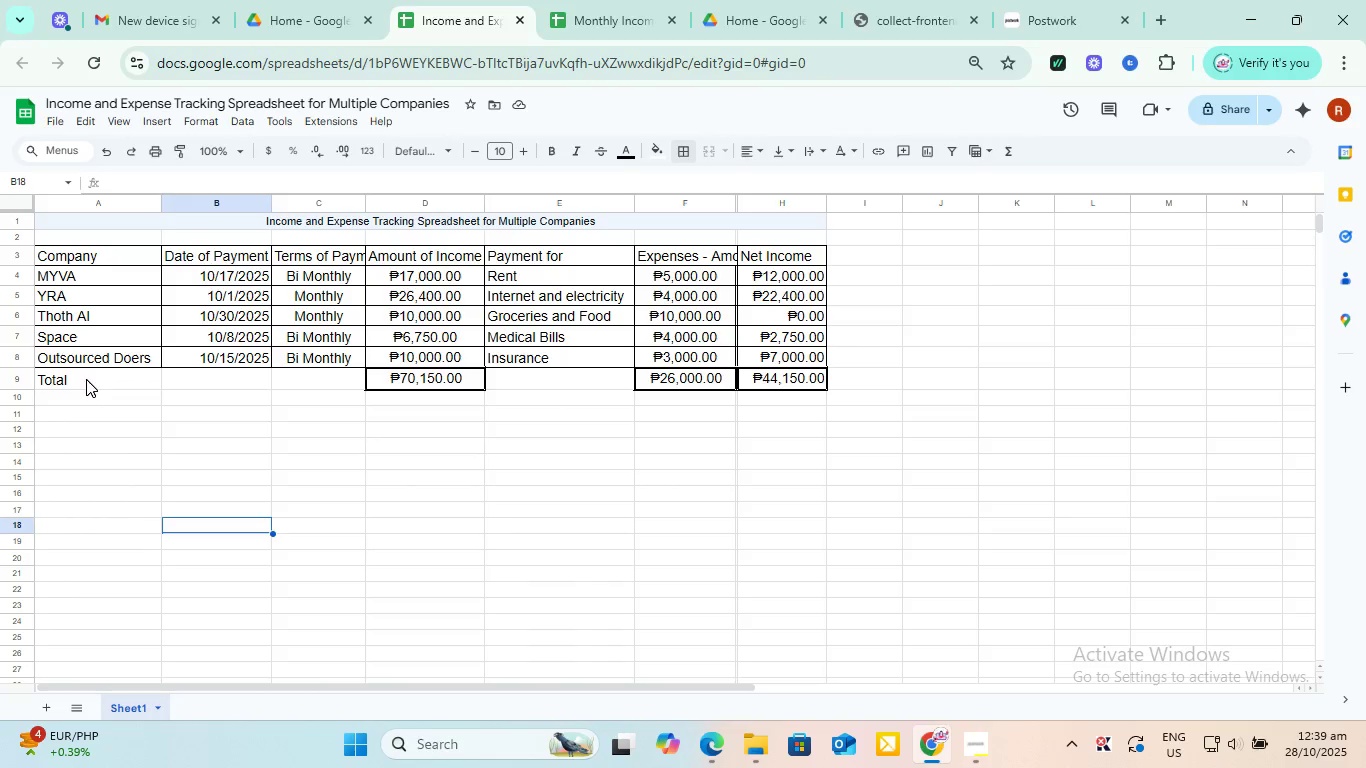 
left_click([87, 382])
 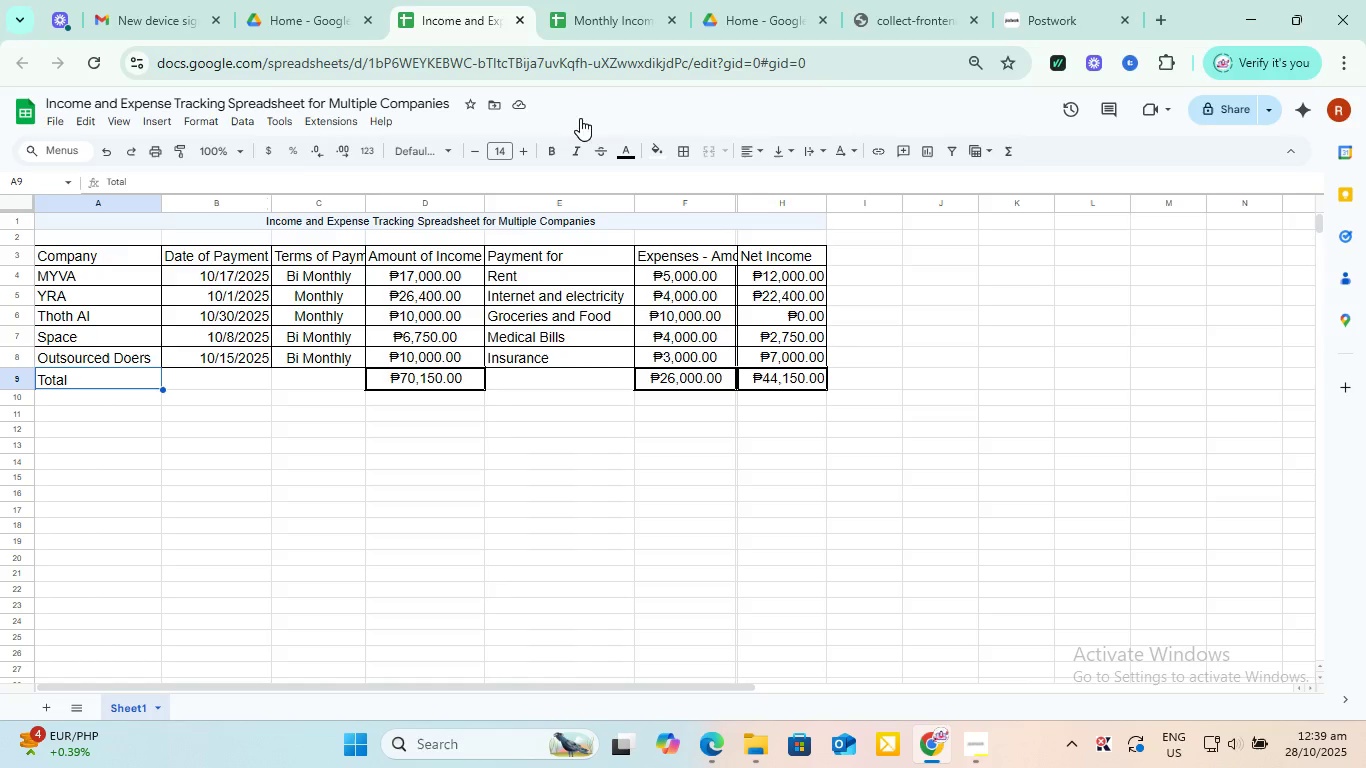 
left_click([547, 156])
 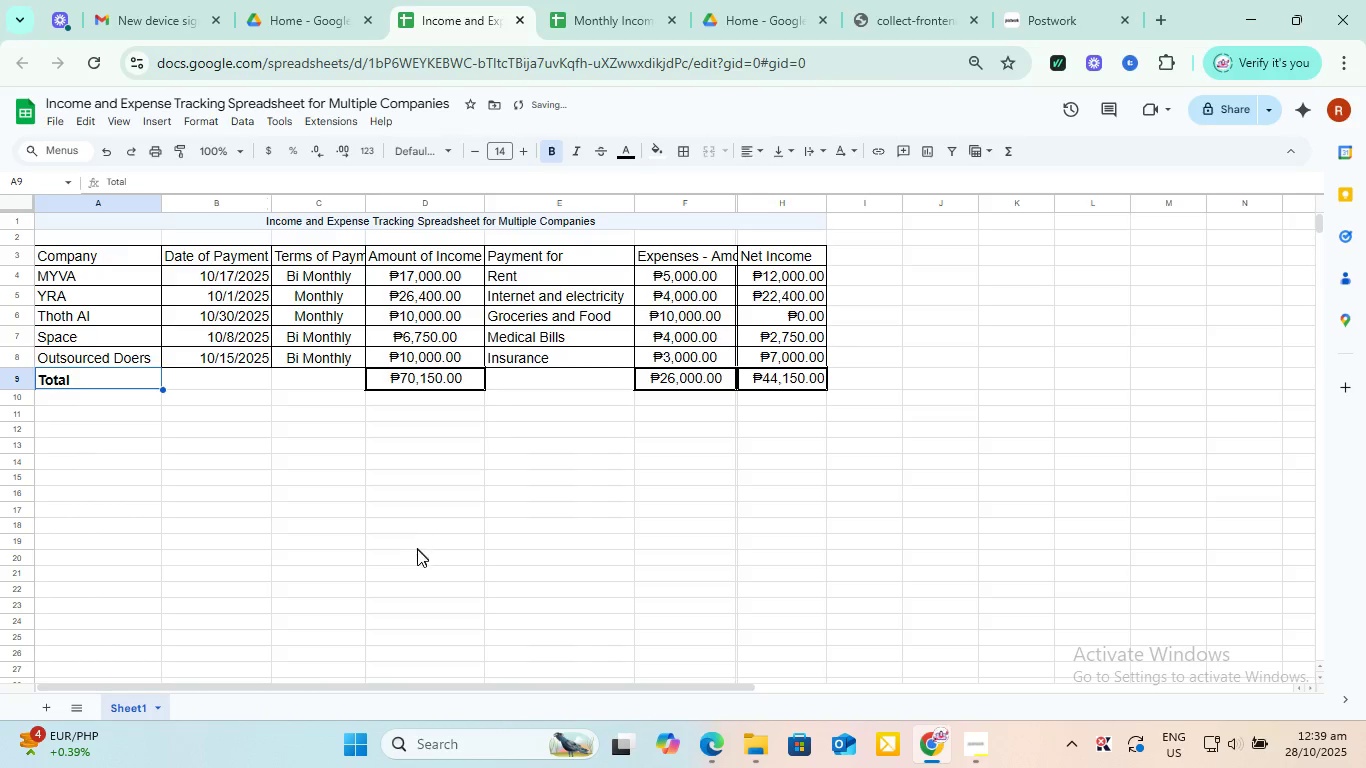 
left_click([408, 547])
 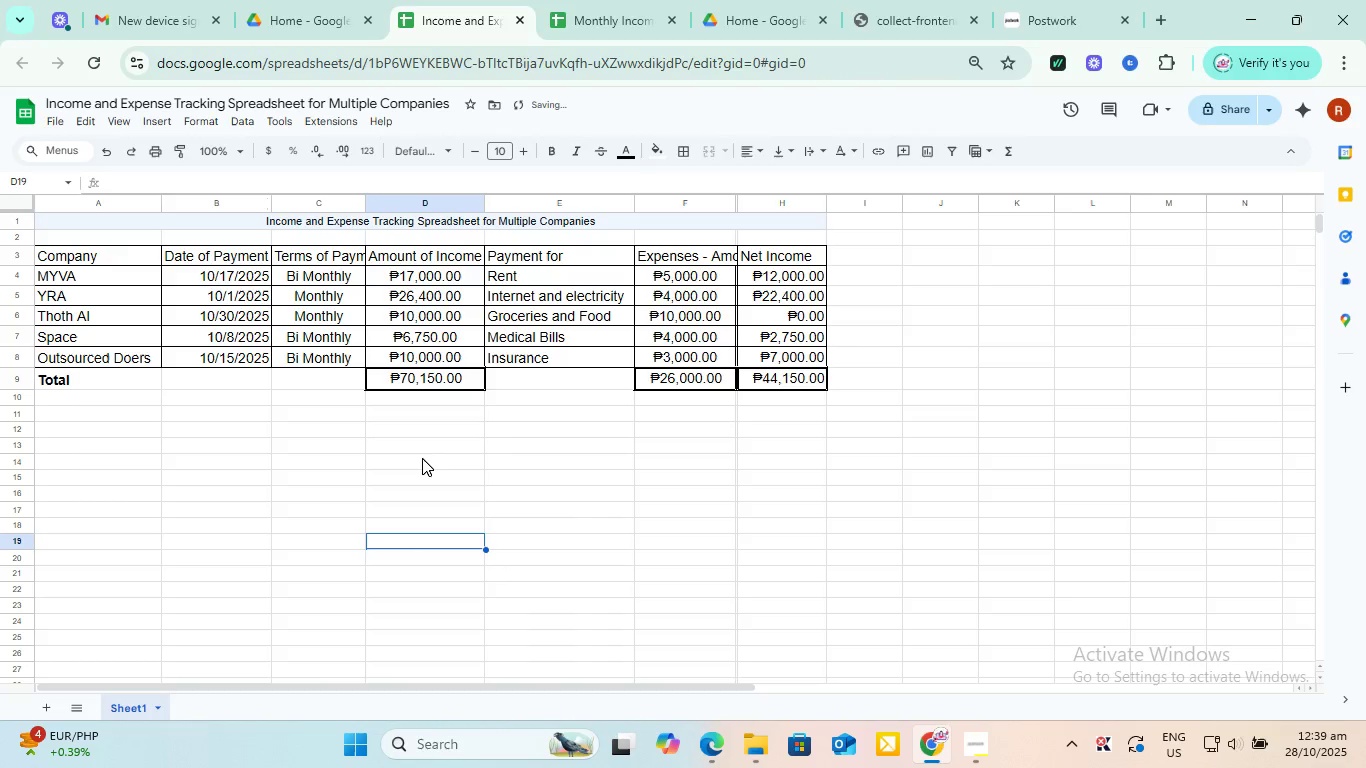 
left_click([419, 459])
 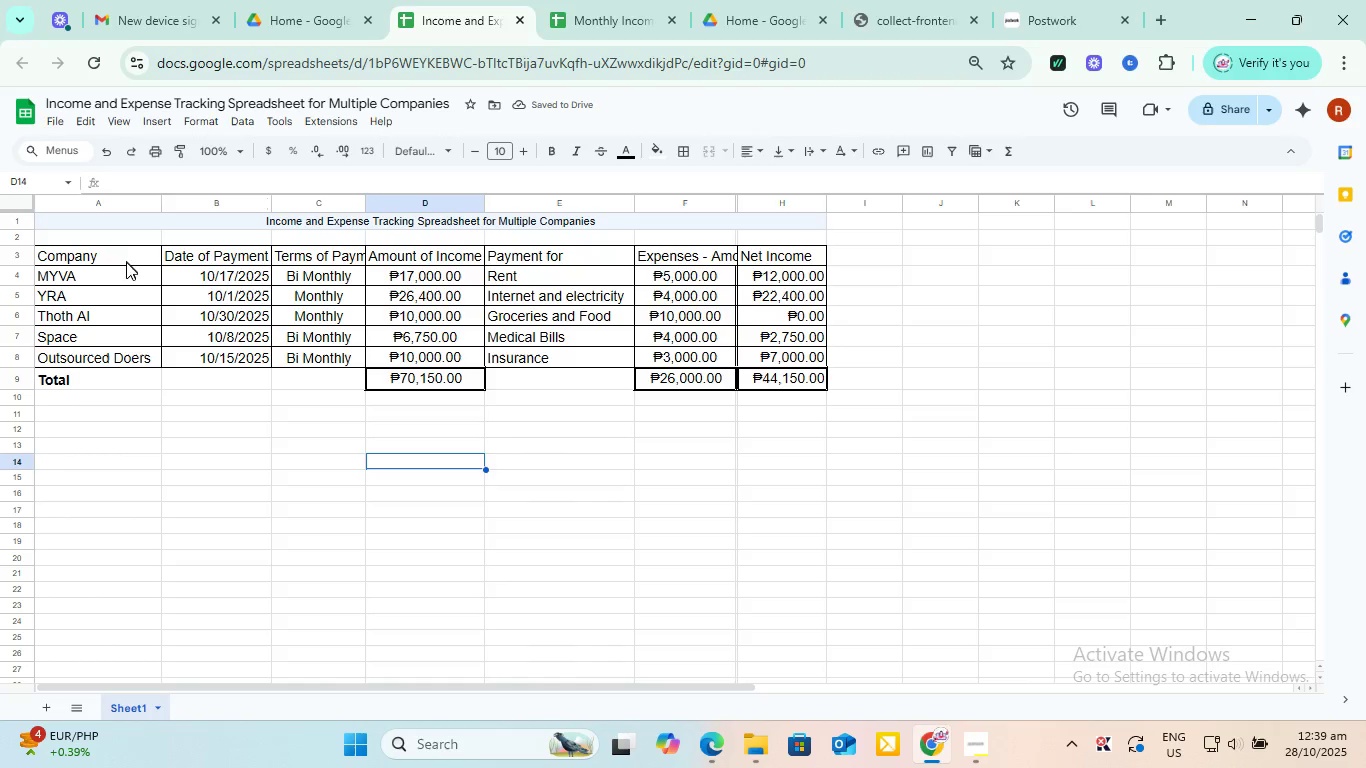 
left_click_drag(start_coordinate=[123, 256], to_coordinate=[787, 248])
 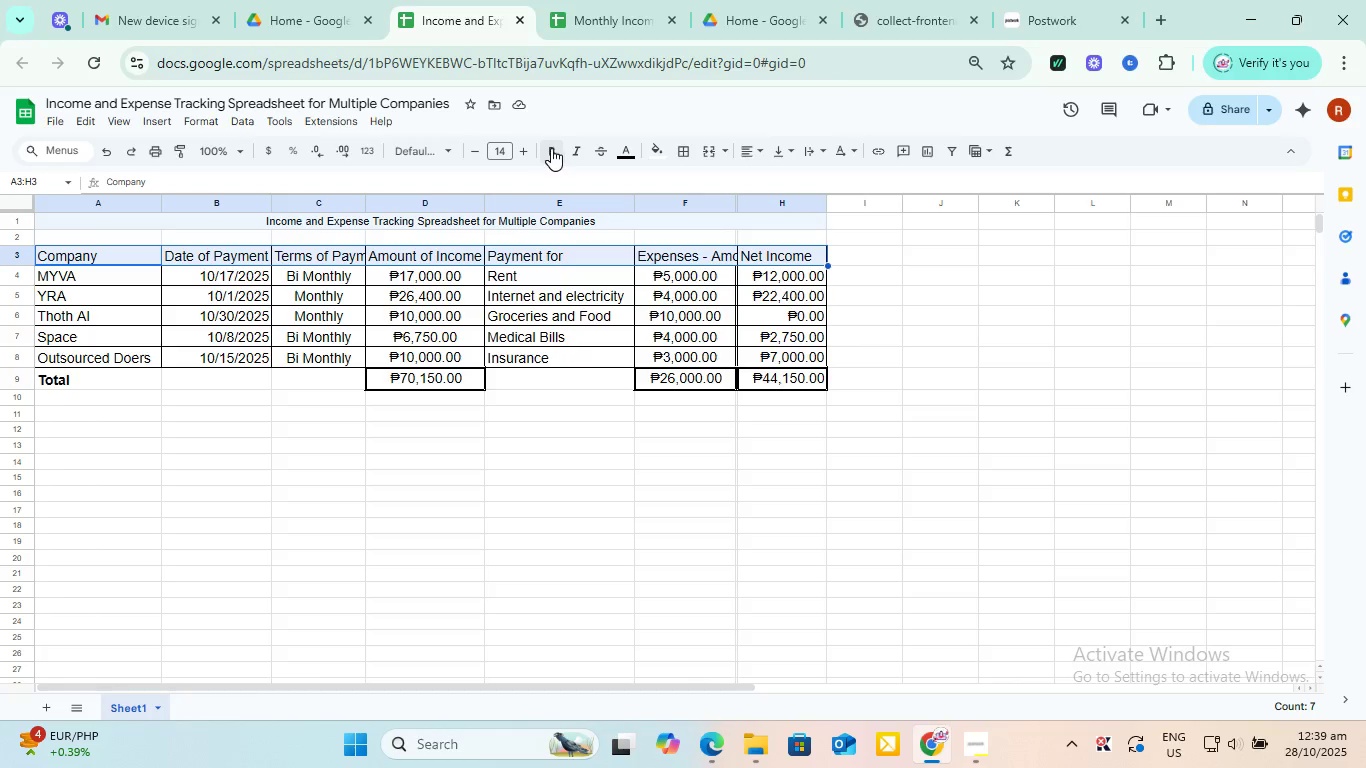 
left_click([552, 148])
 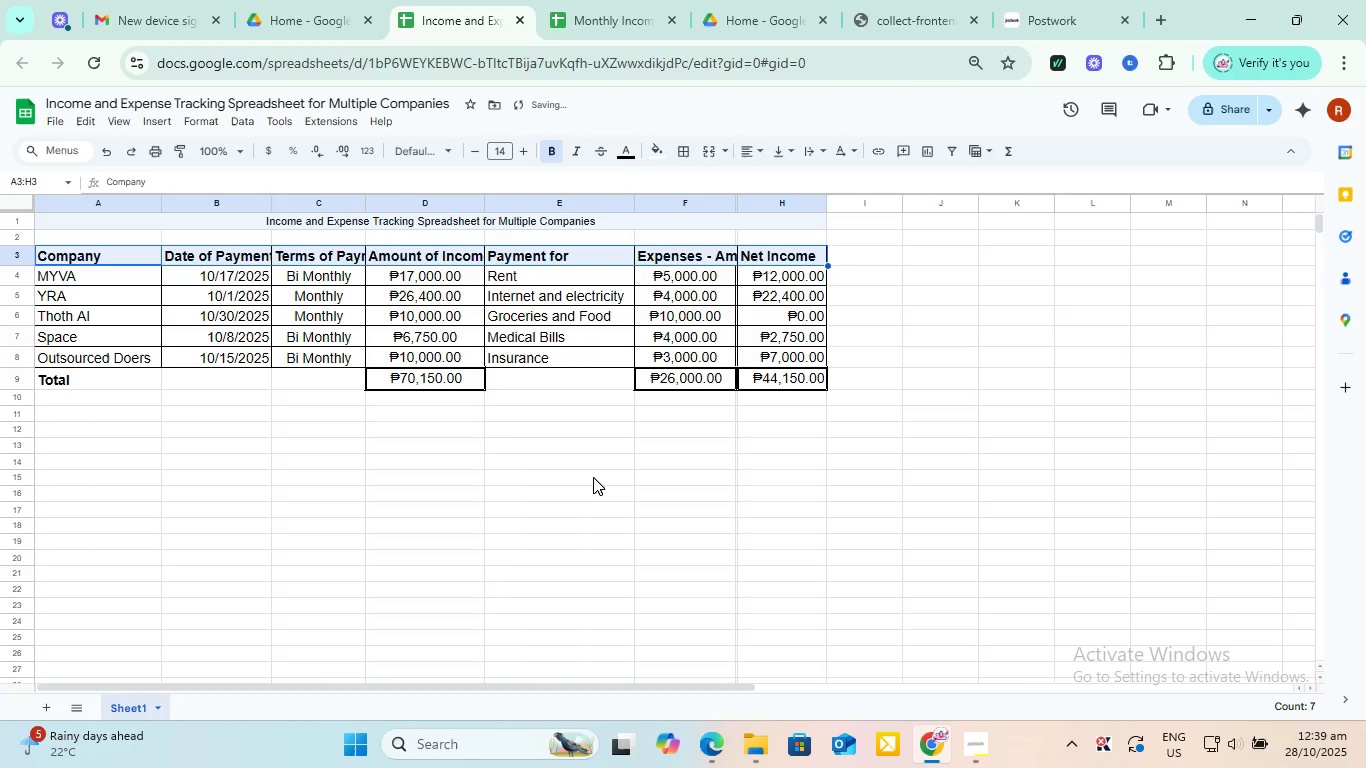 
left_click([593, 478])
 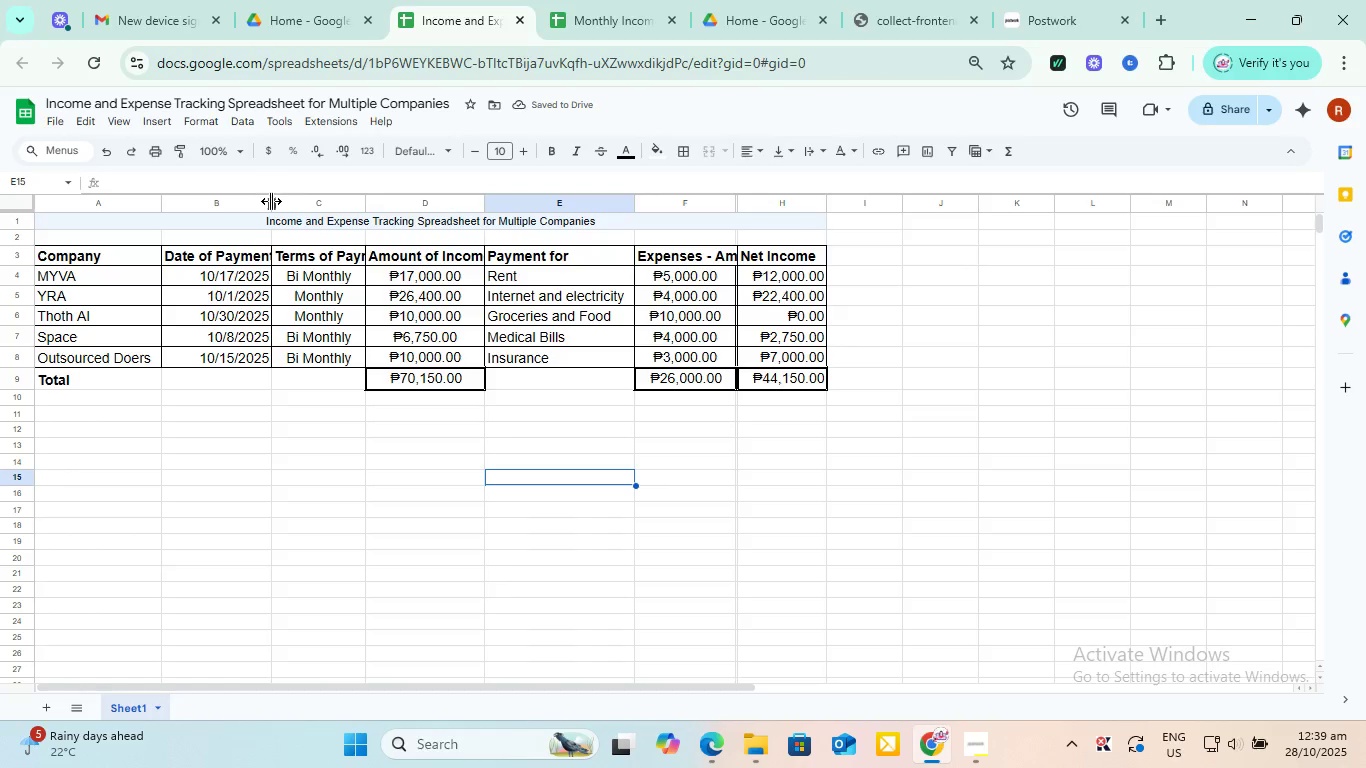 
left_click_drag(start_coordinate=[271, 202], to_coordinate=[297, 199])
 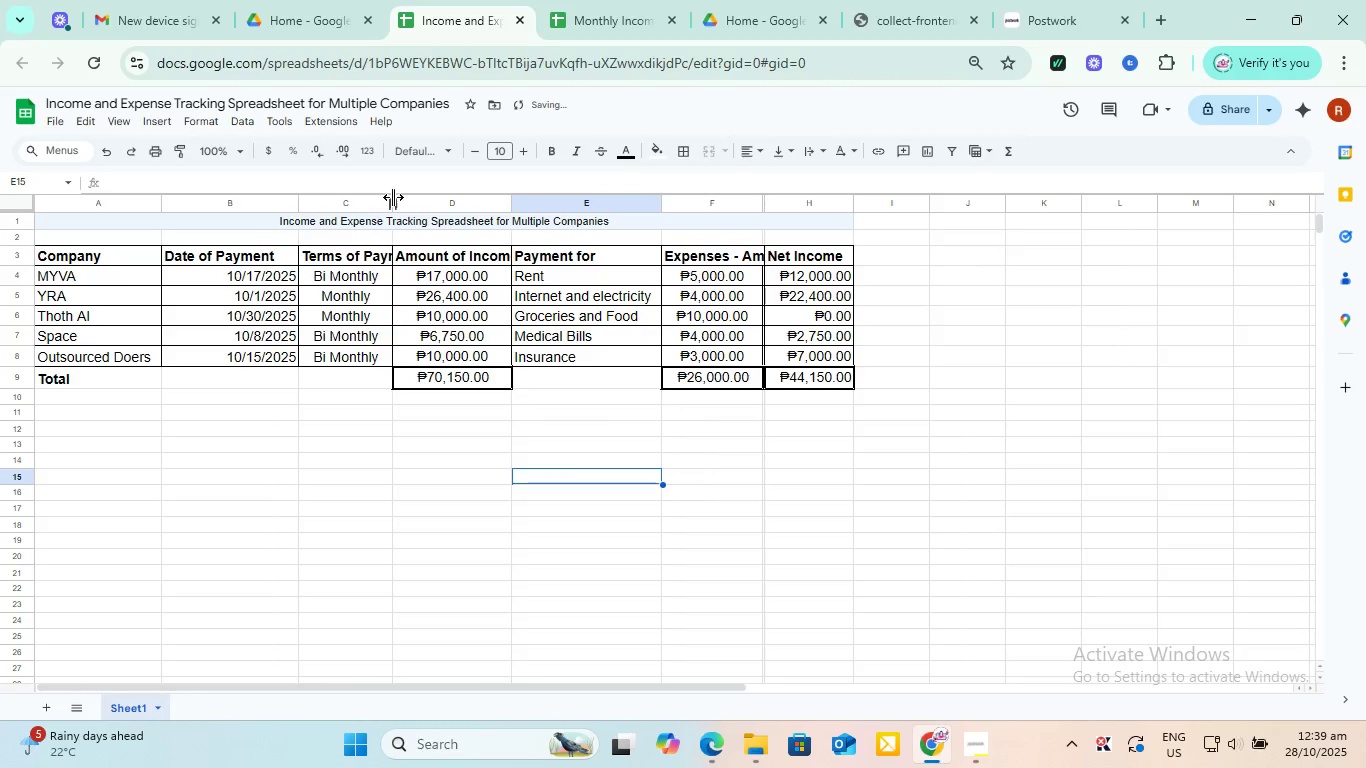 
left_click_drag(start_coordinate=[389, 197], to_coordinate=[407, 194])
 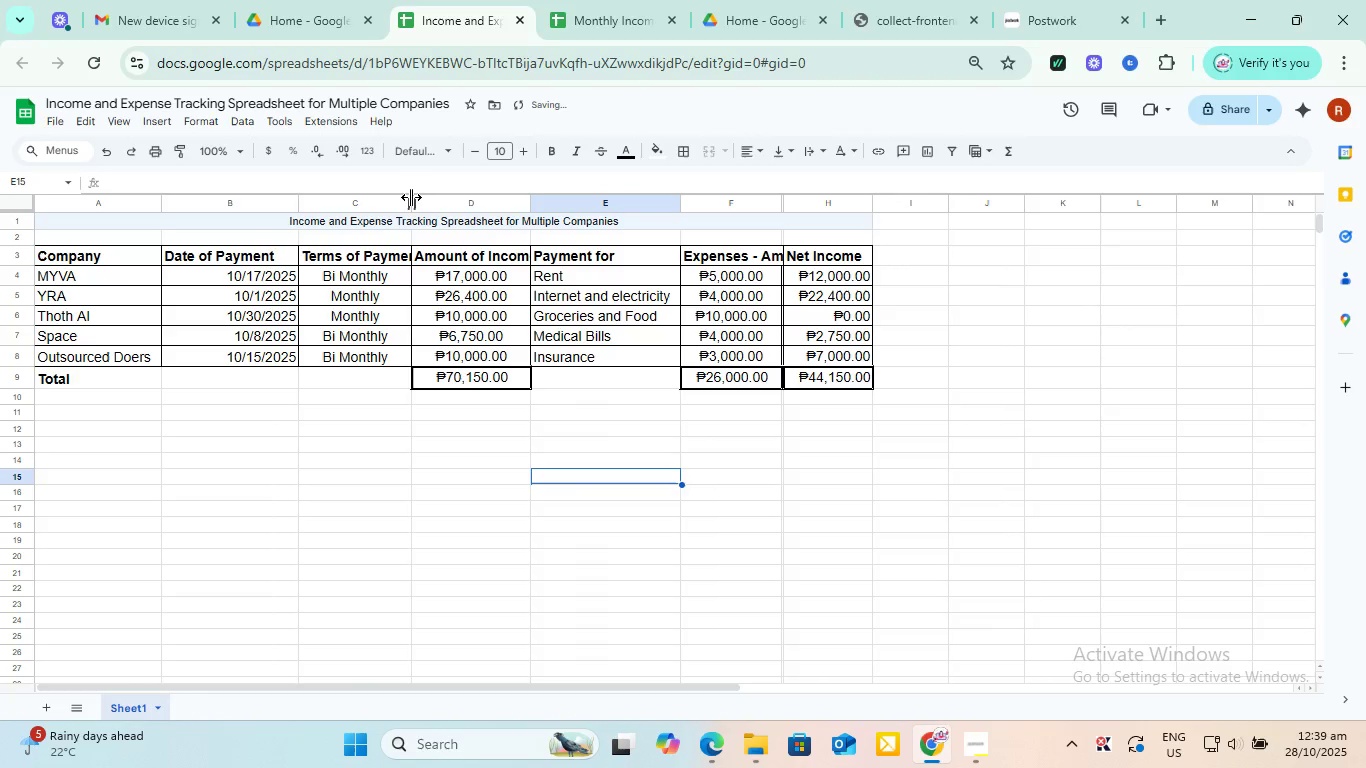 
left_click_drag(start_coordinate=[409, 201], to_coordinate=[434, 201])
 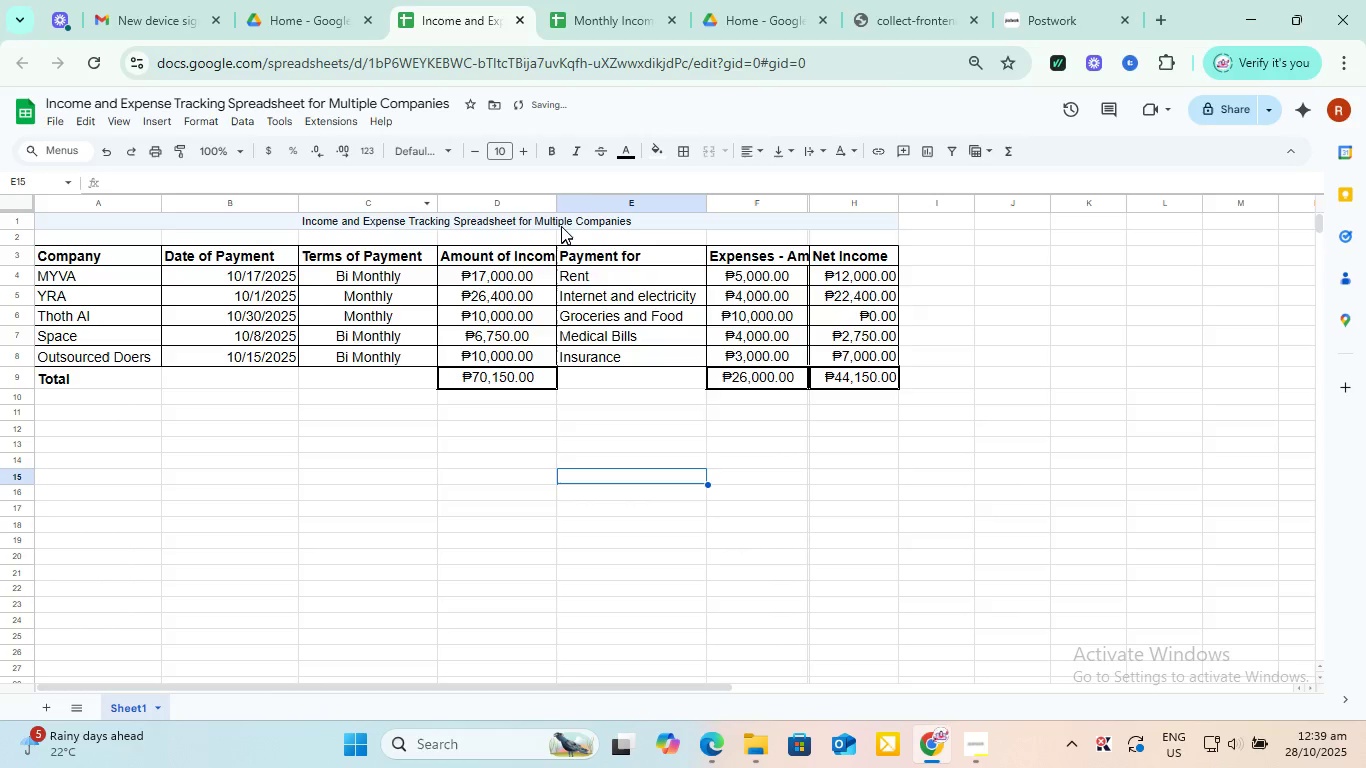 
left_click_drag(start_coordinate=[553, 201], to_coordinate=[570, 199])
 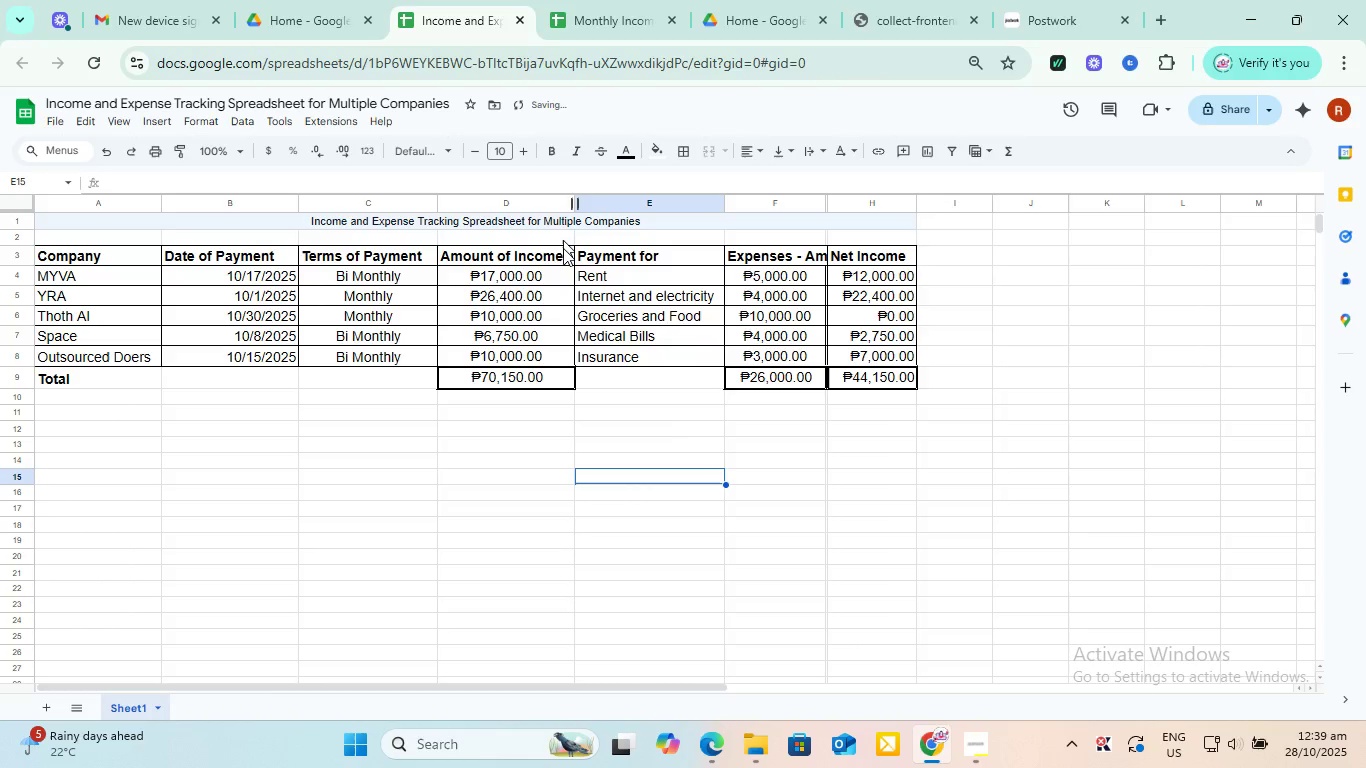 
left_click([828, 428])
 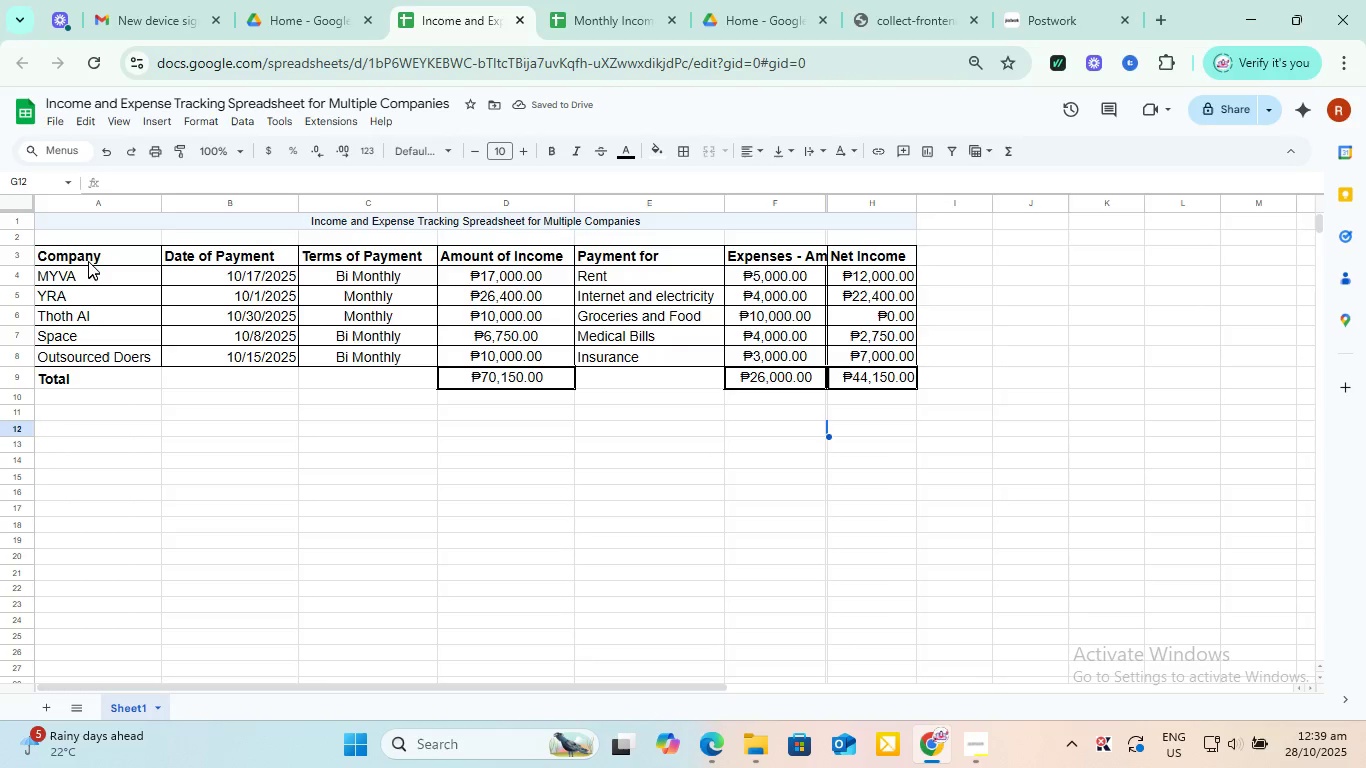 
left_click_drag(start_coordinate=[88, 258], to_coordinate=[869, 263])
 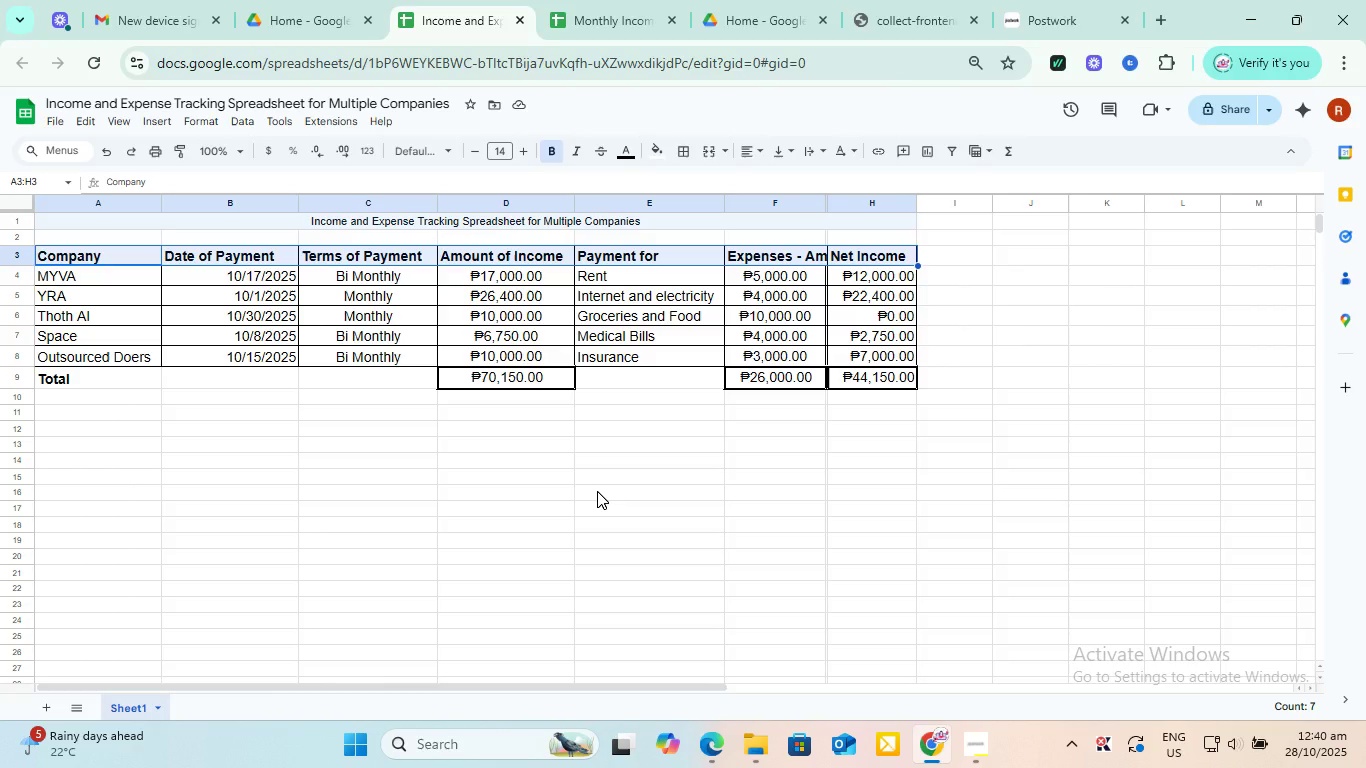 
wait(29.17)
 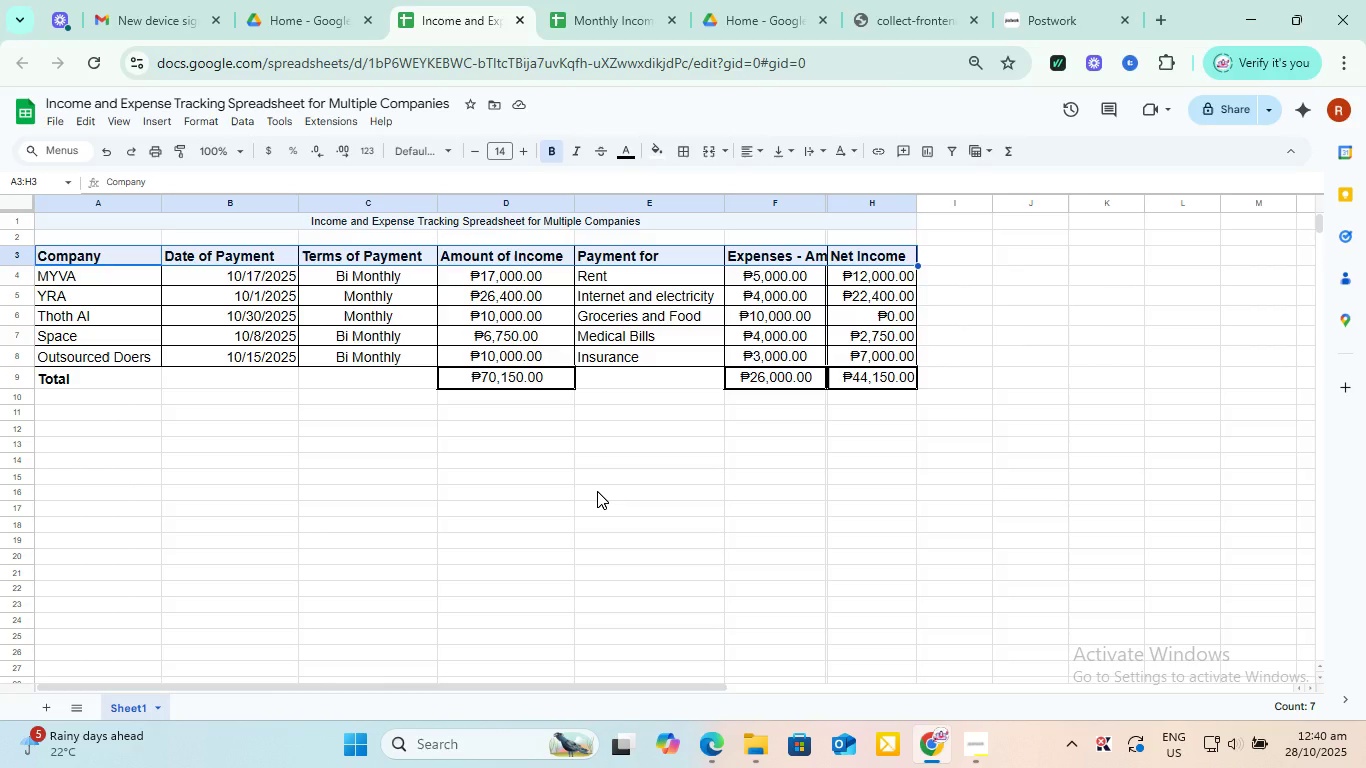 
left_click([1047, 396])
 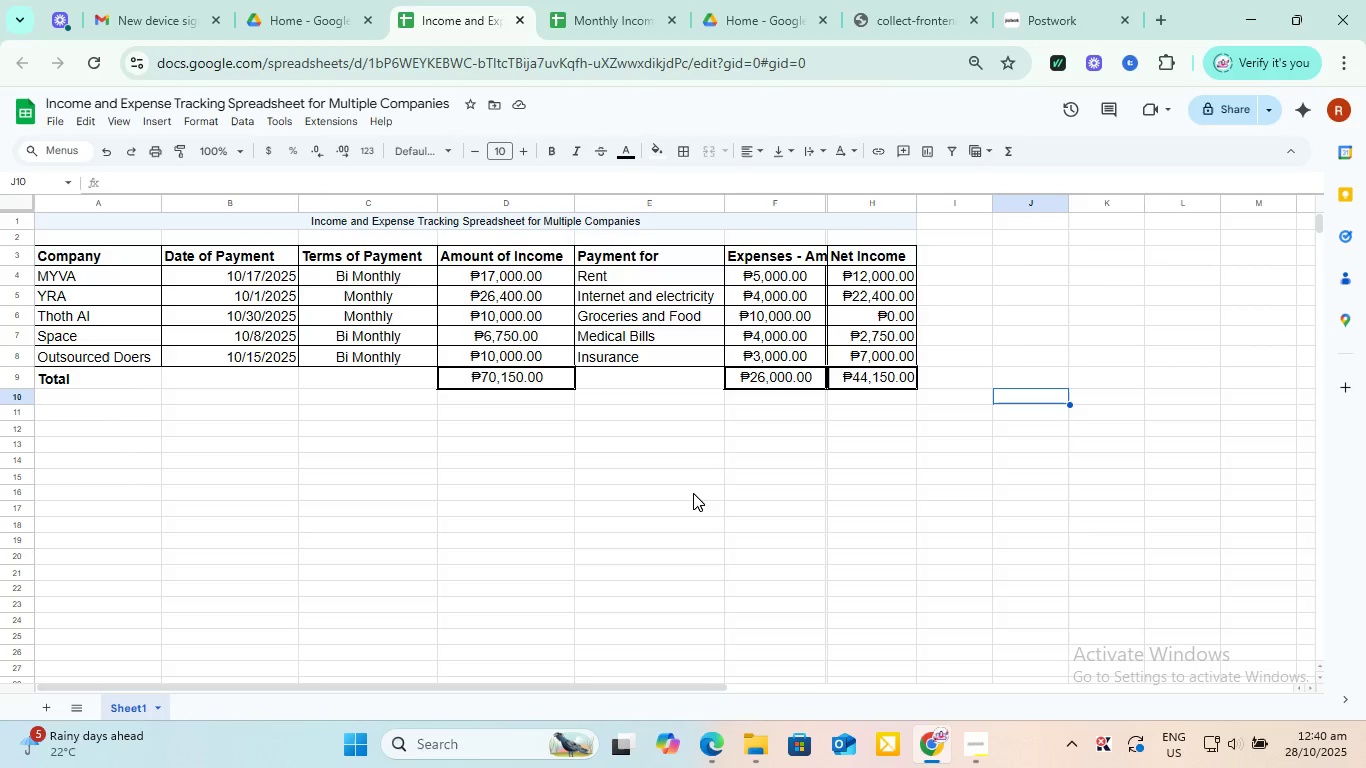 
left_click([691, 493])
 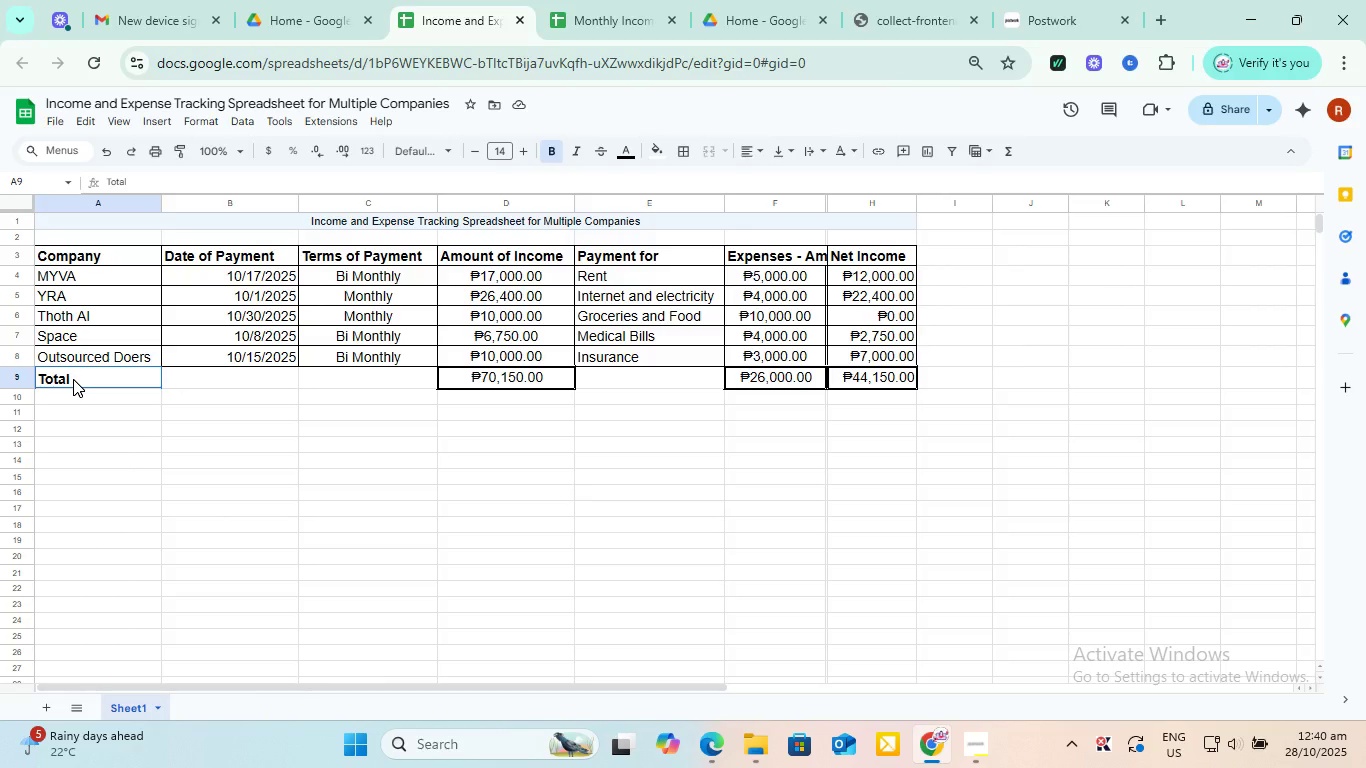 
left_click([73, 379])
 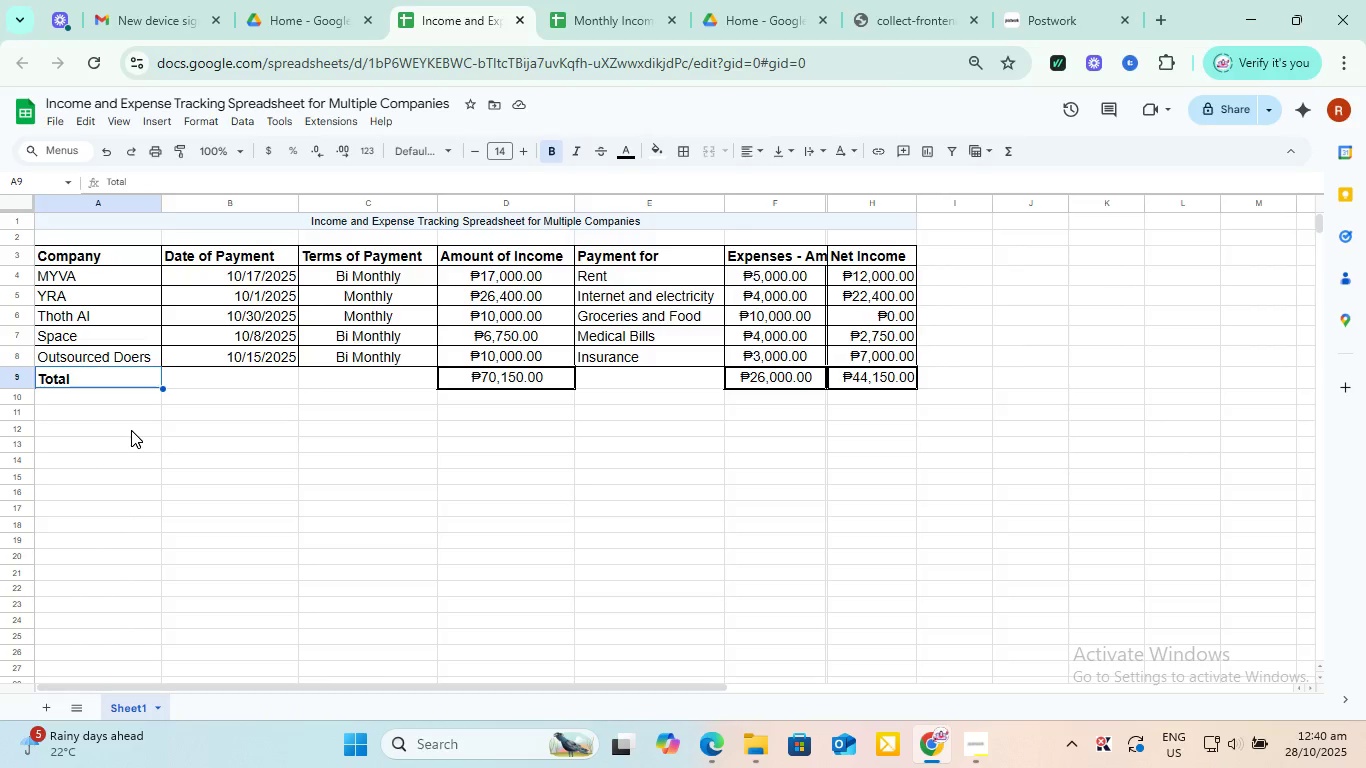 
left_click([131, 430])
 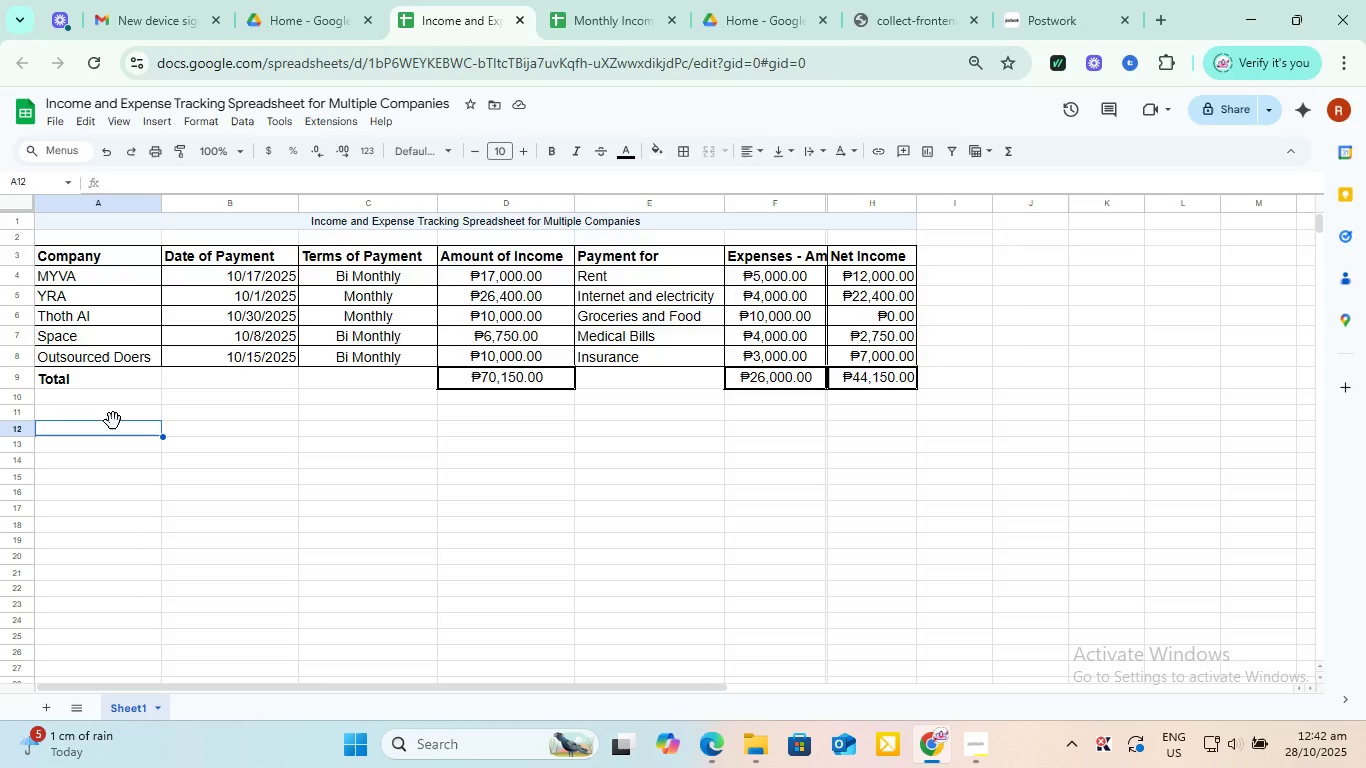 
wait(123.11)
 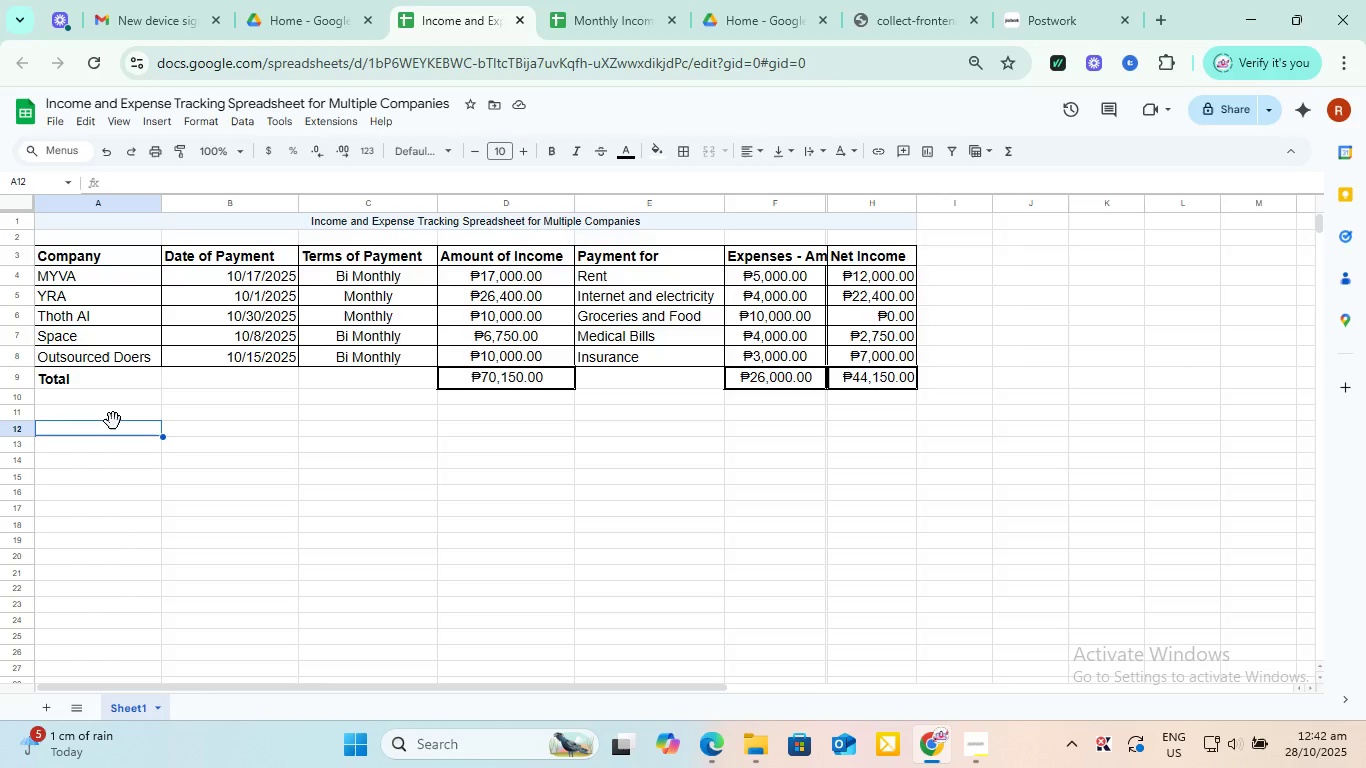 
left_click([112, 418])
 